 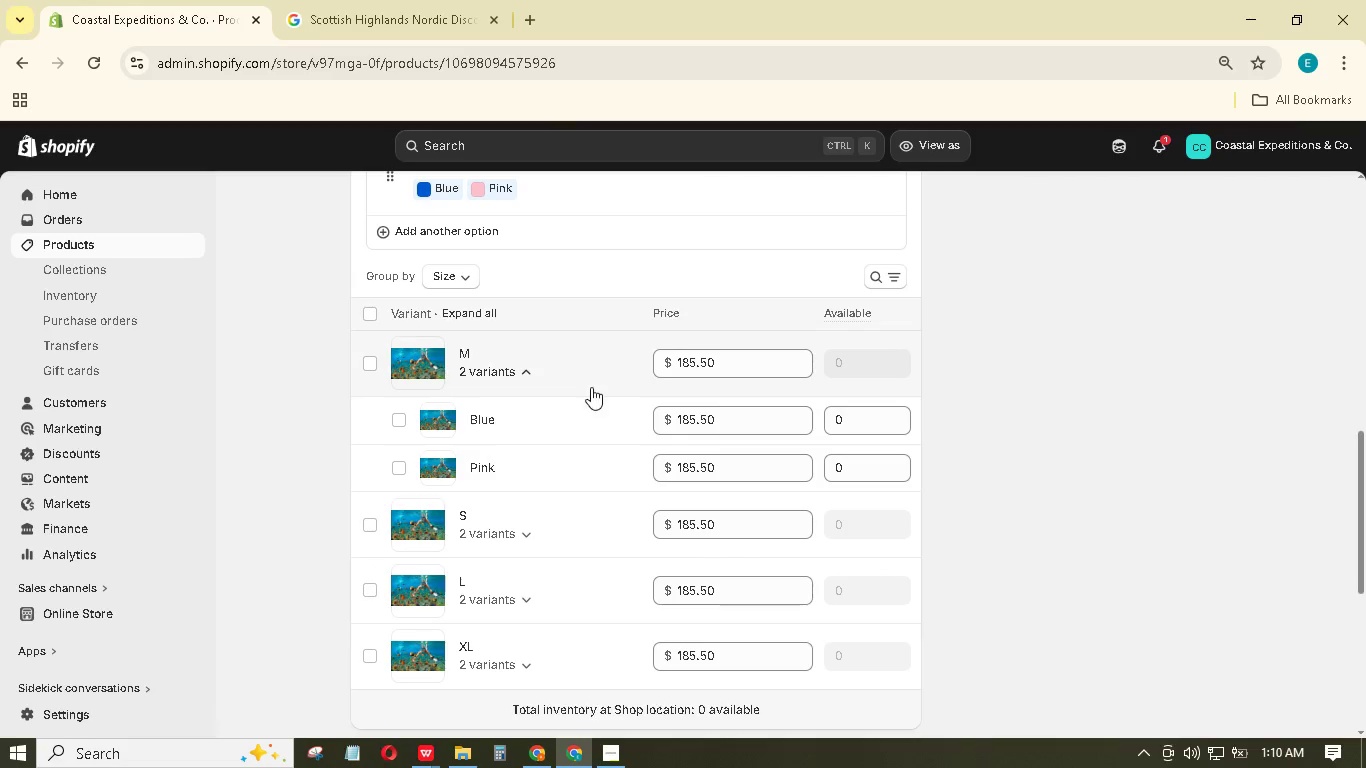 
left_click([879, 425])
 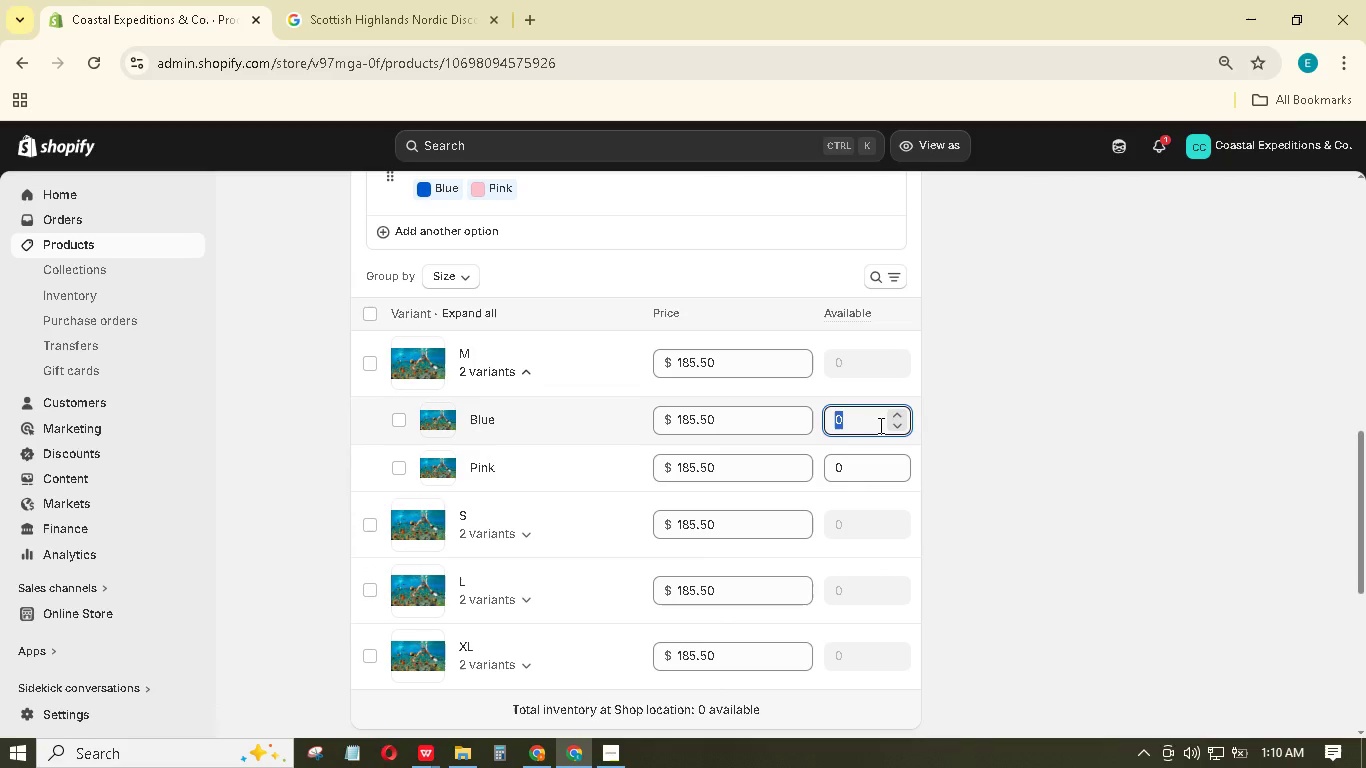 
key(Numpad1)
 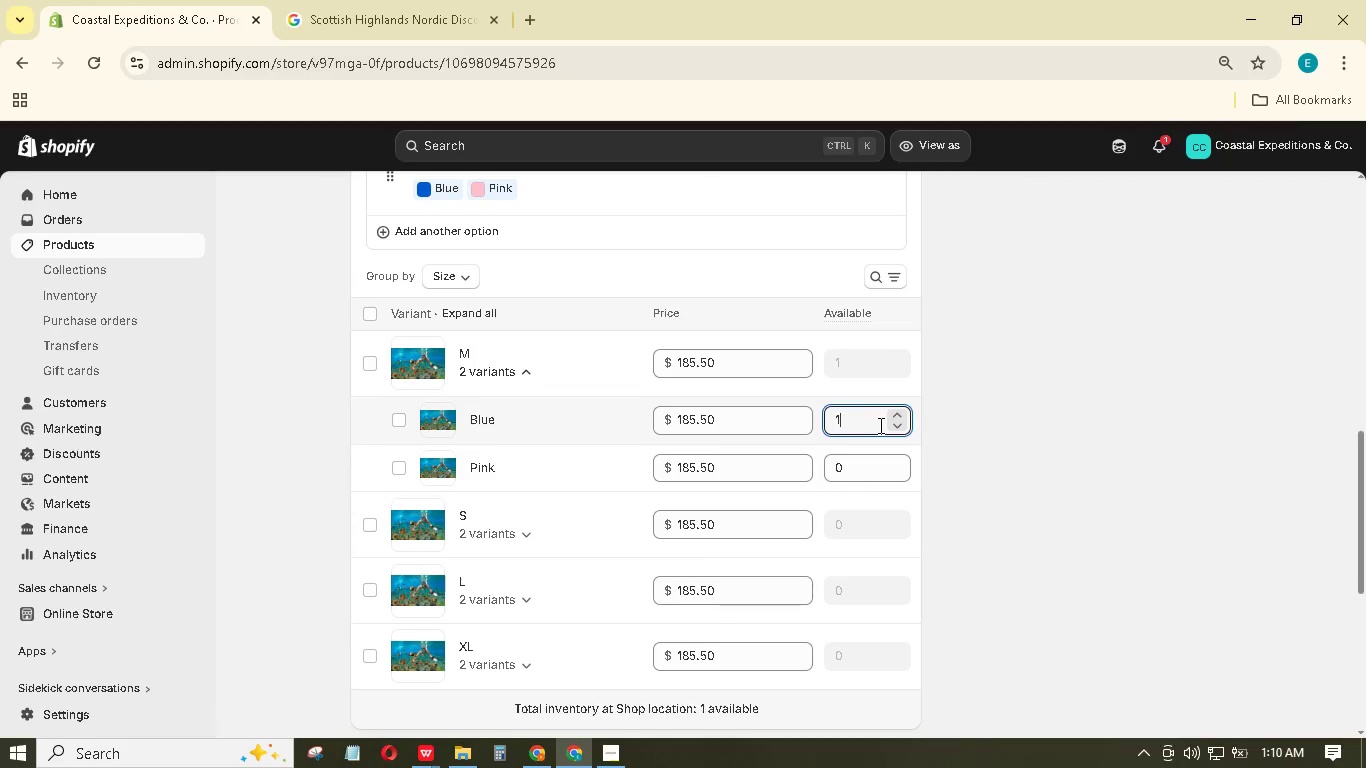 
key(Numpad0)
 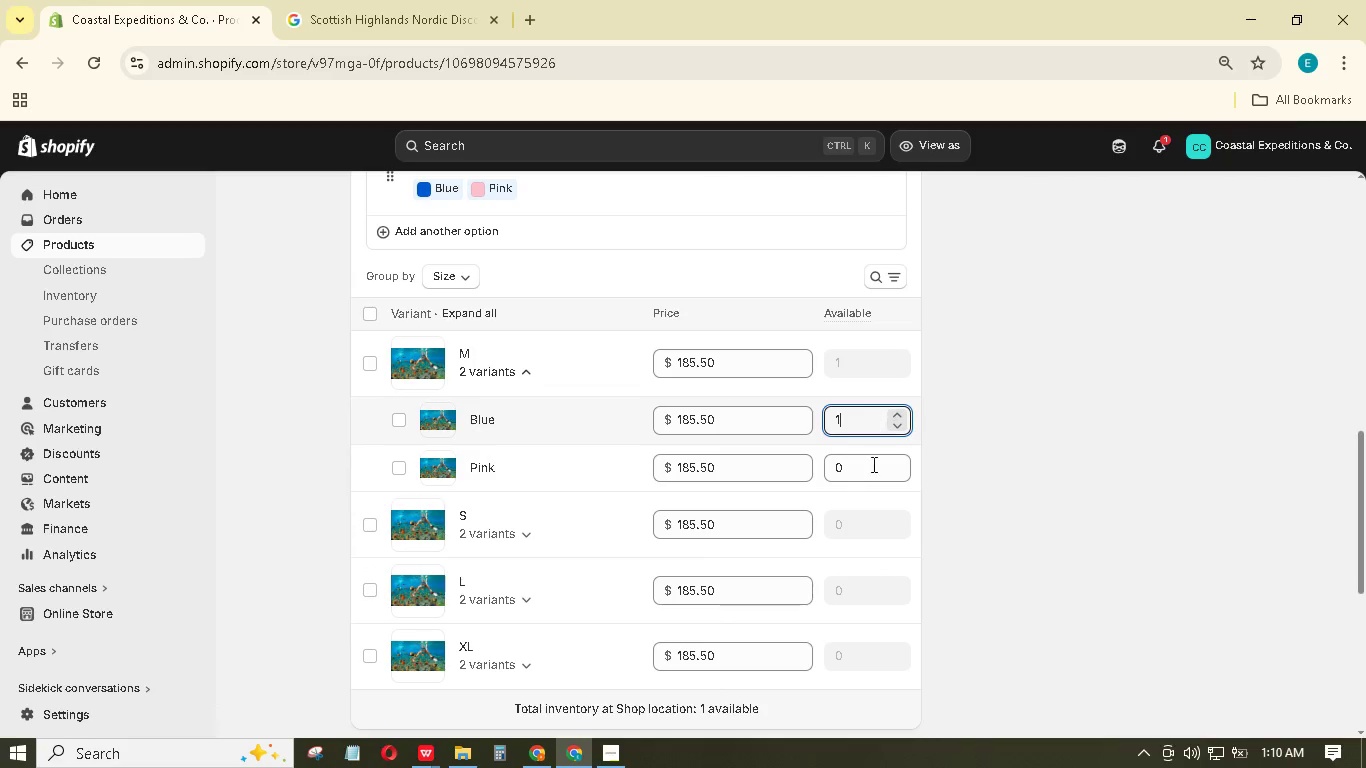 
key(Numpad0)
 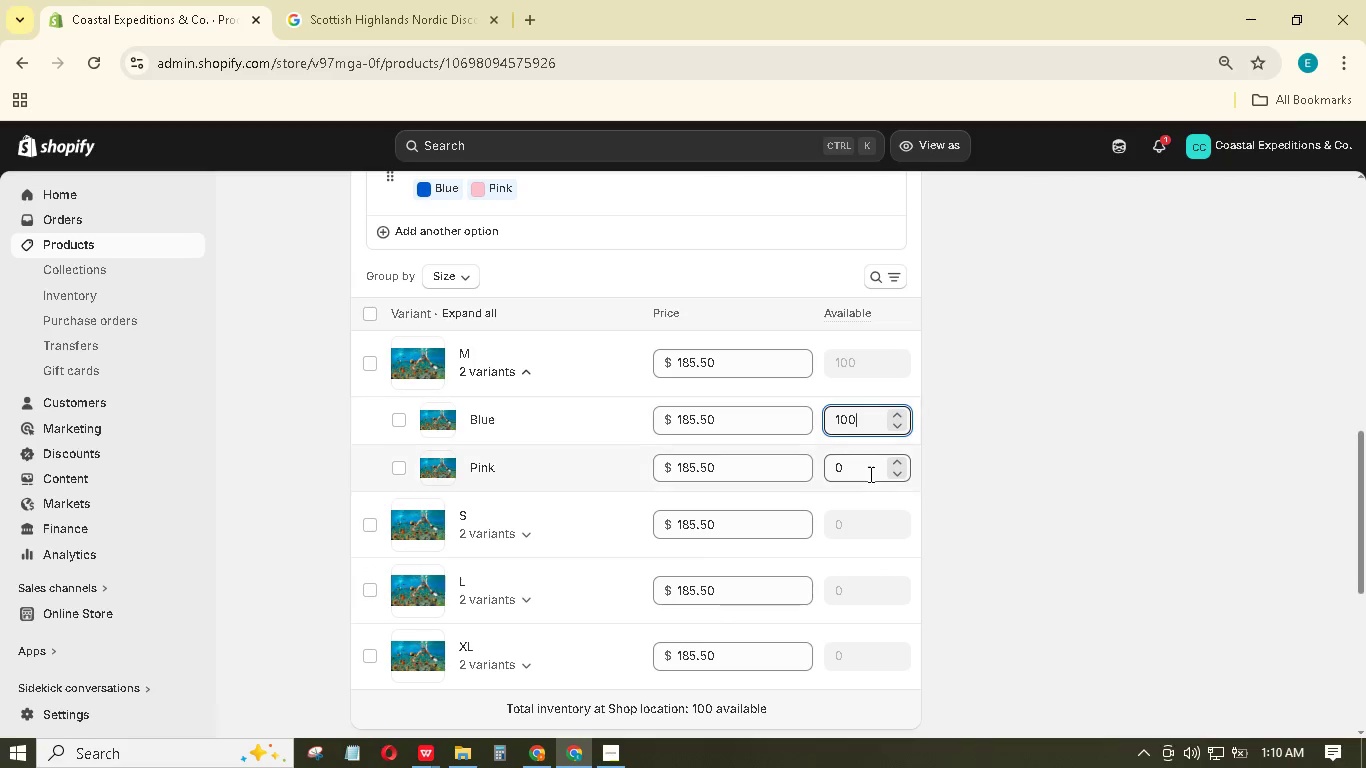 
left_click([869, 474])
 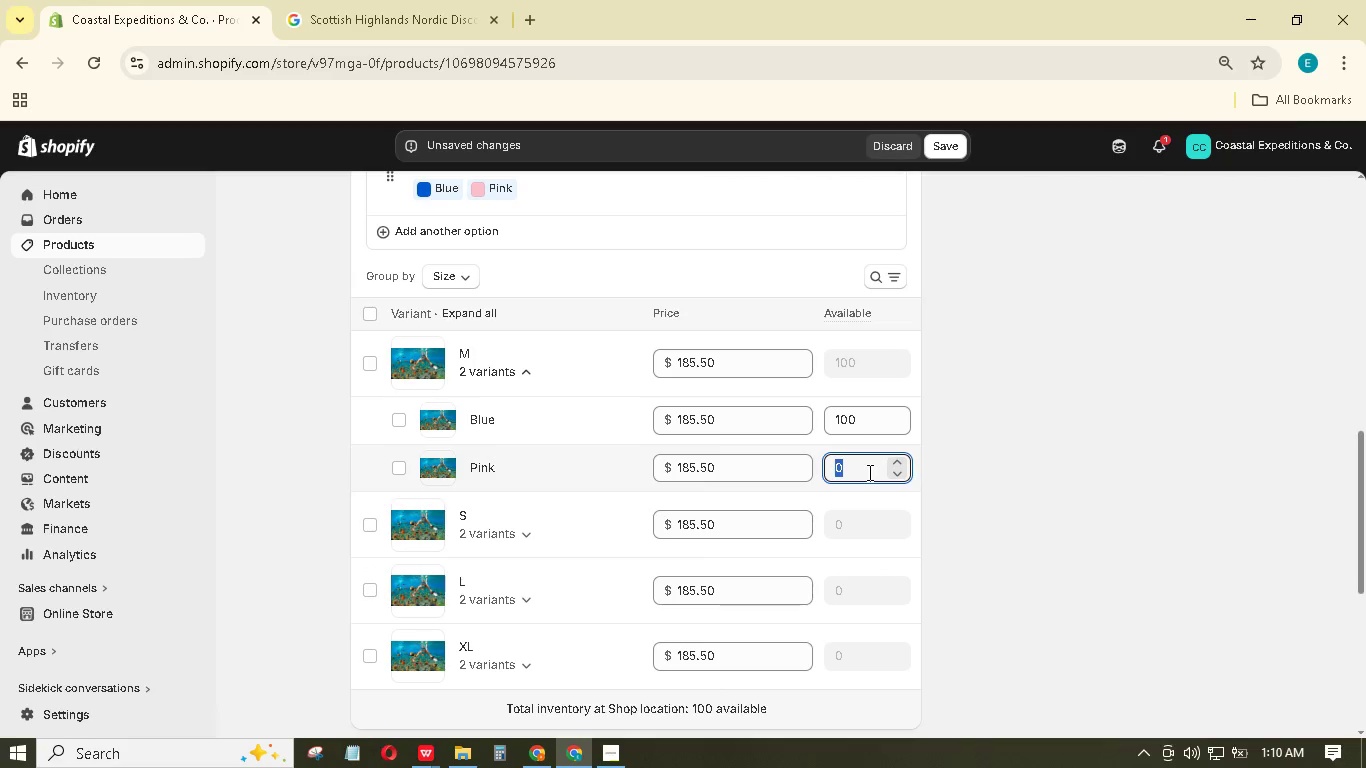 
key(Numpad1)
 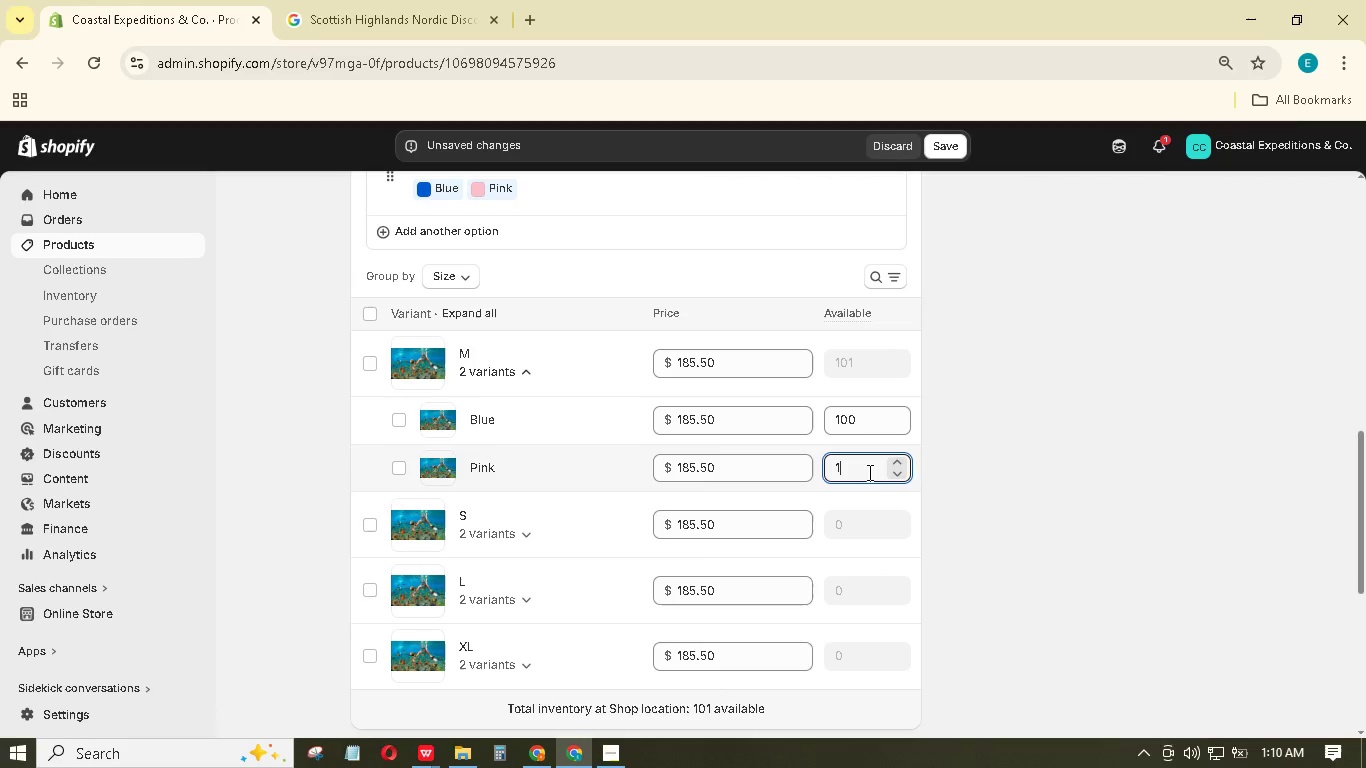 
key(Numpad0)
 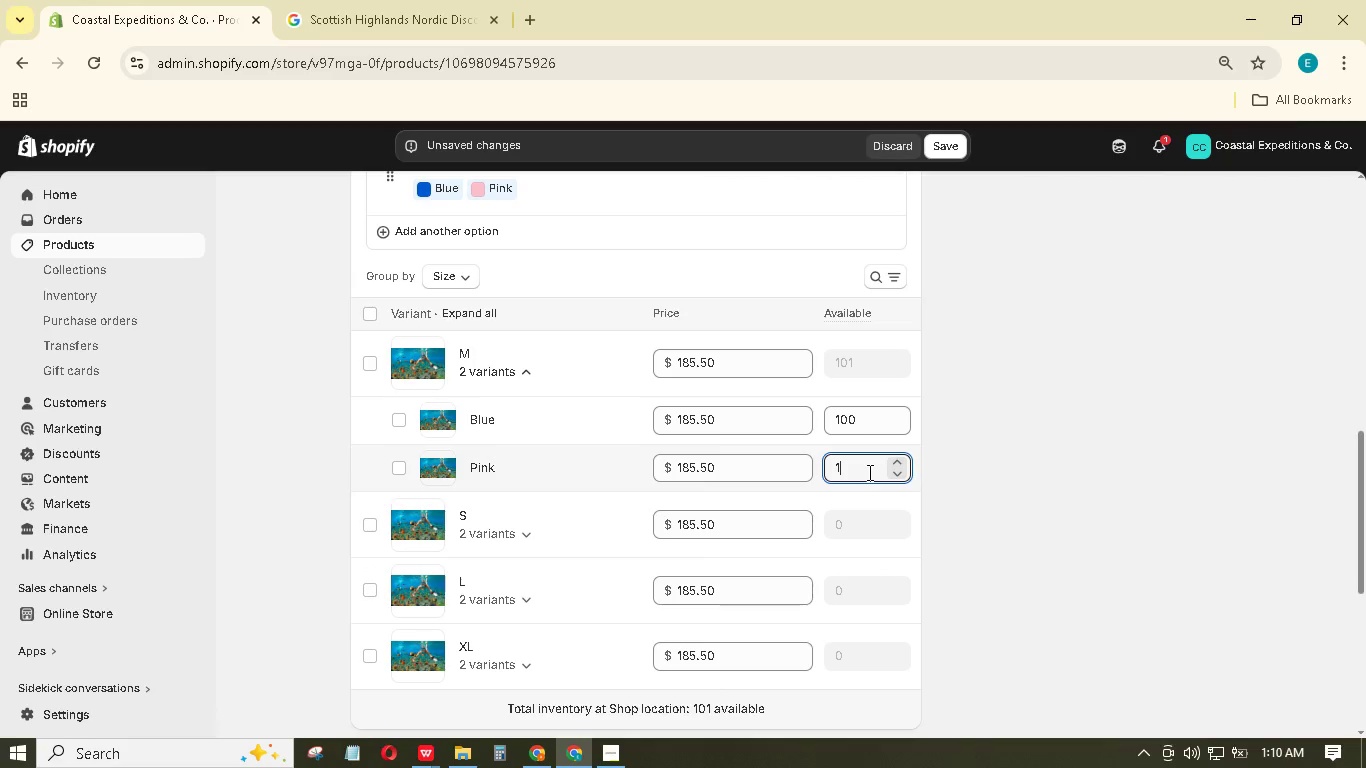 
key(Numpad0)
 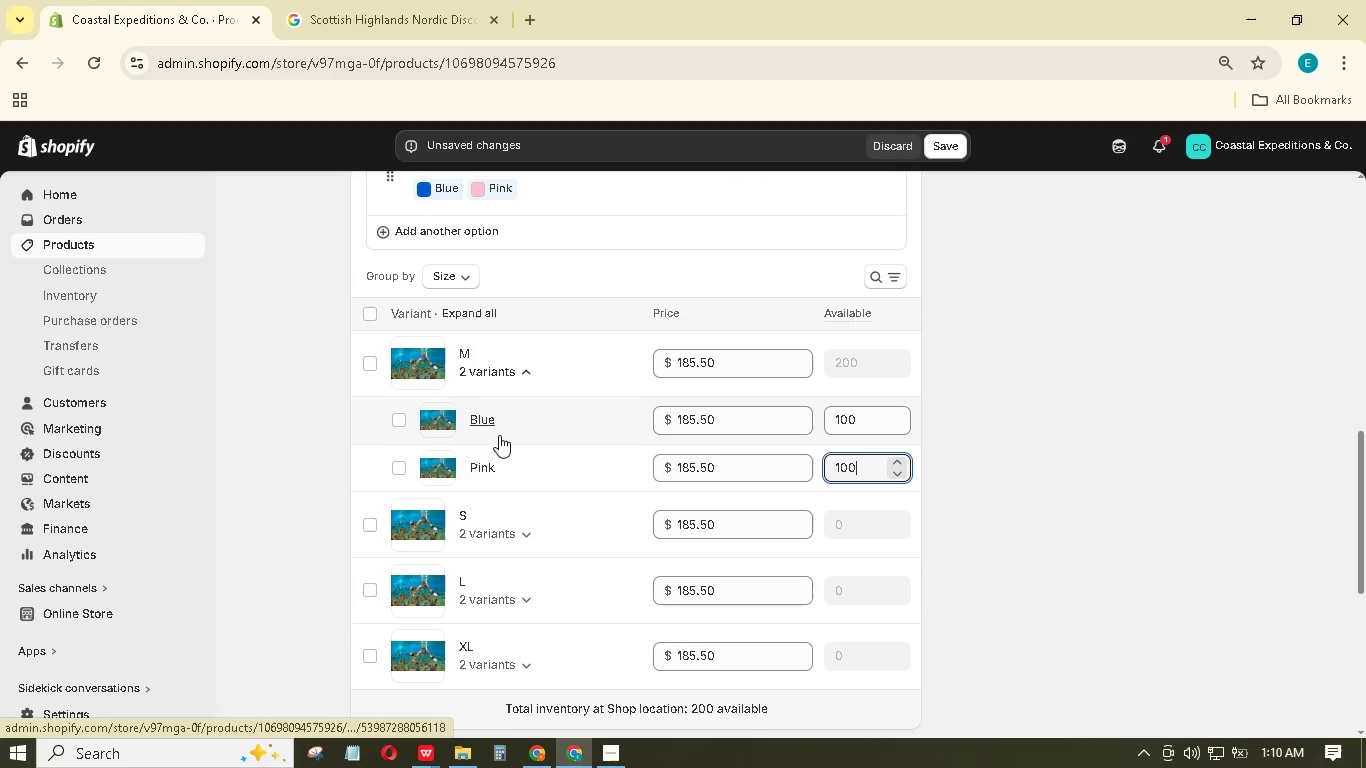 
scroll: coordinate [498, 432], scroll_direction: up, amount: 7.0
 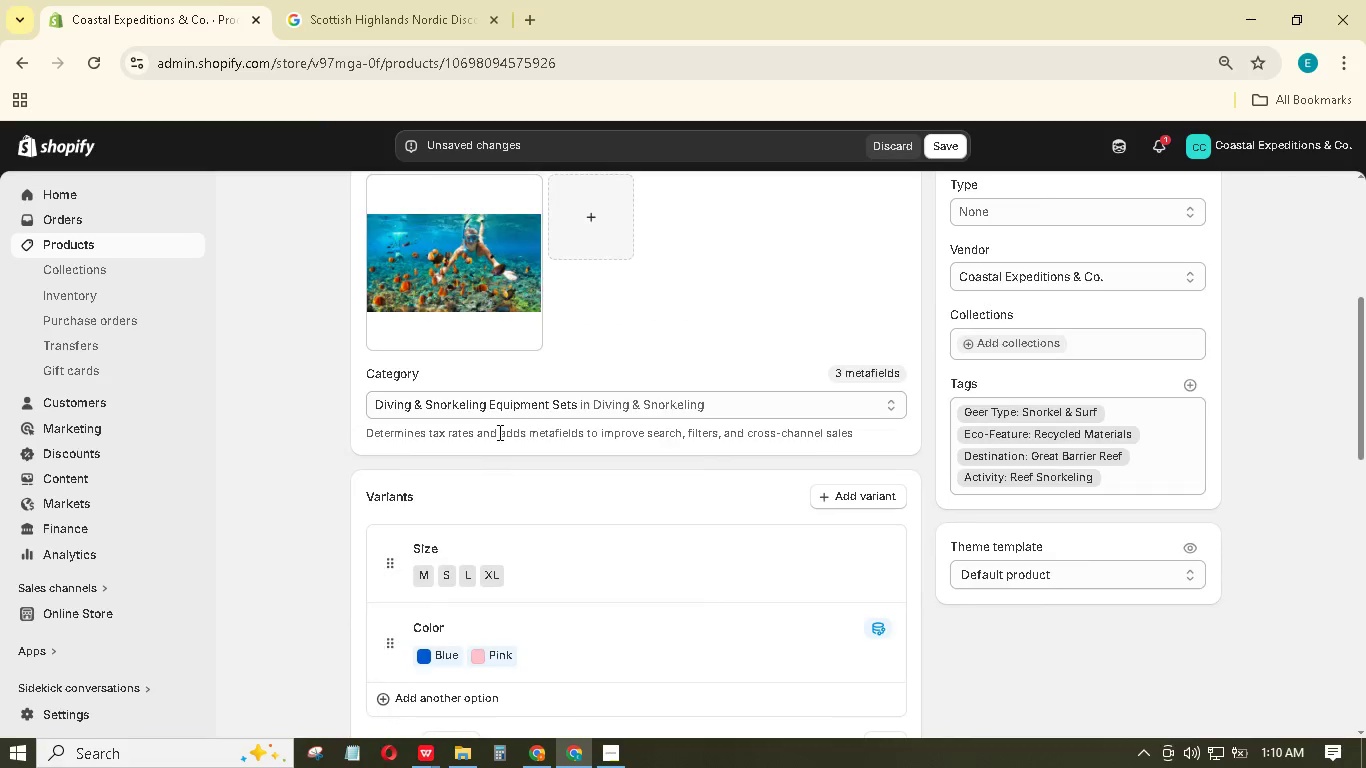 
scroll: coordinate [498, 432], scroll_direction: down, amount: 8.0
 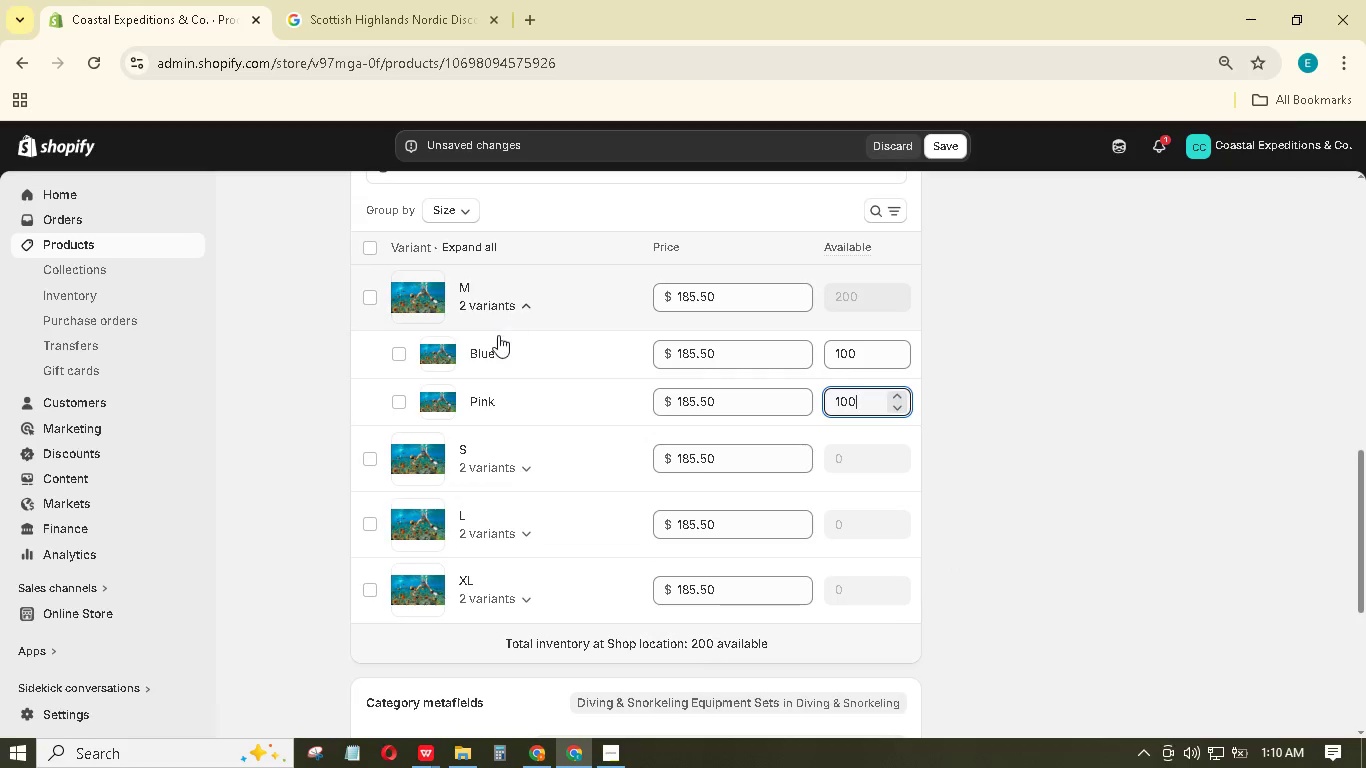 
left_click([495, 346])
 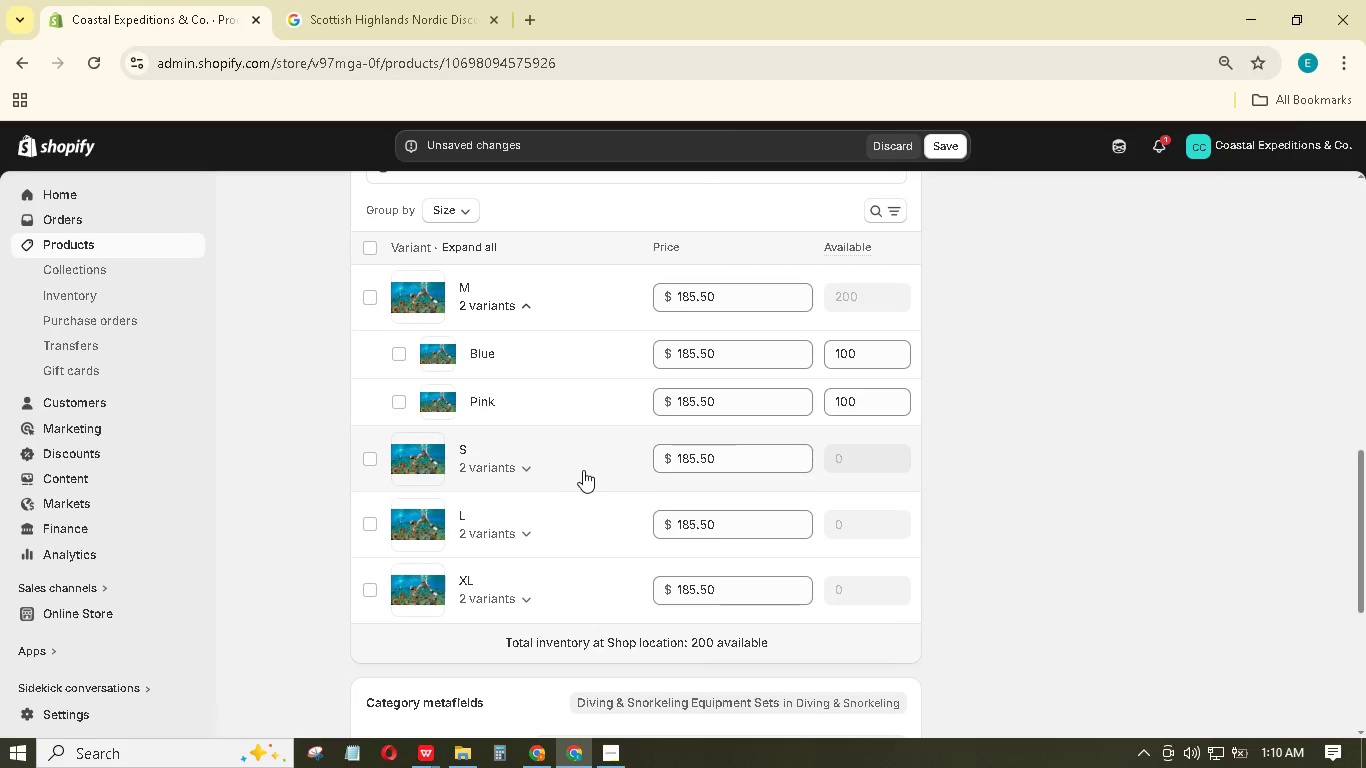 
left_click([857, 519])
 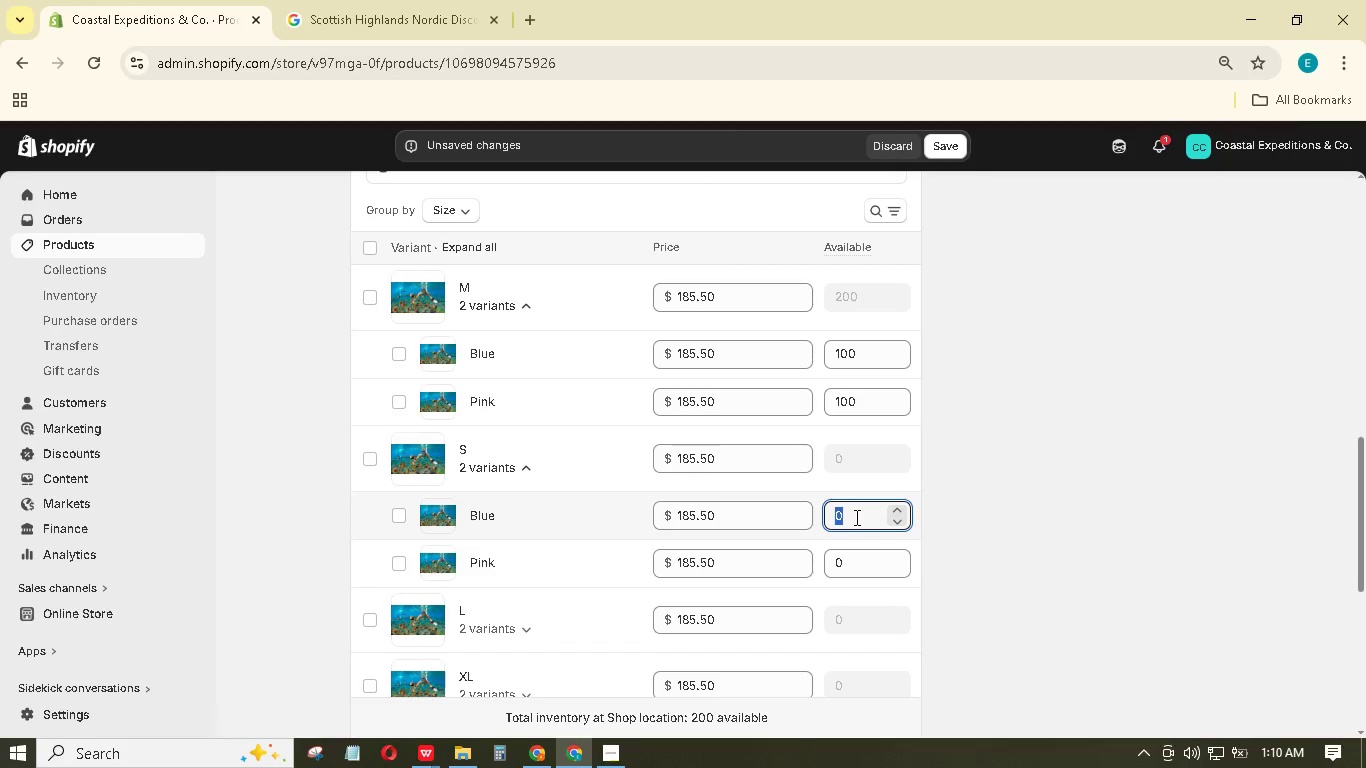 
key(Numpad1)
 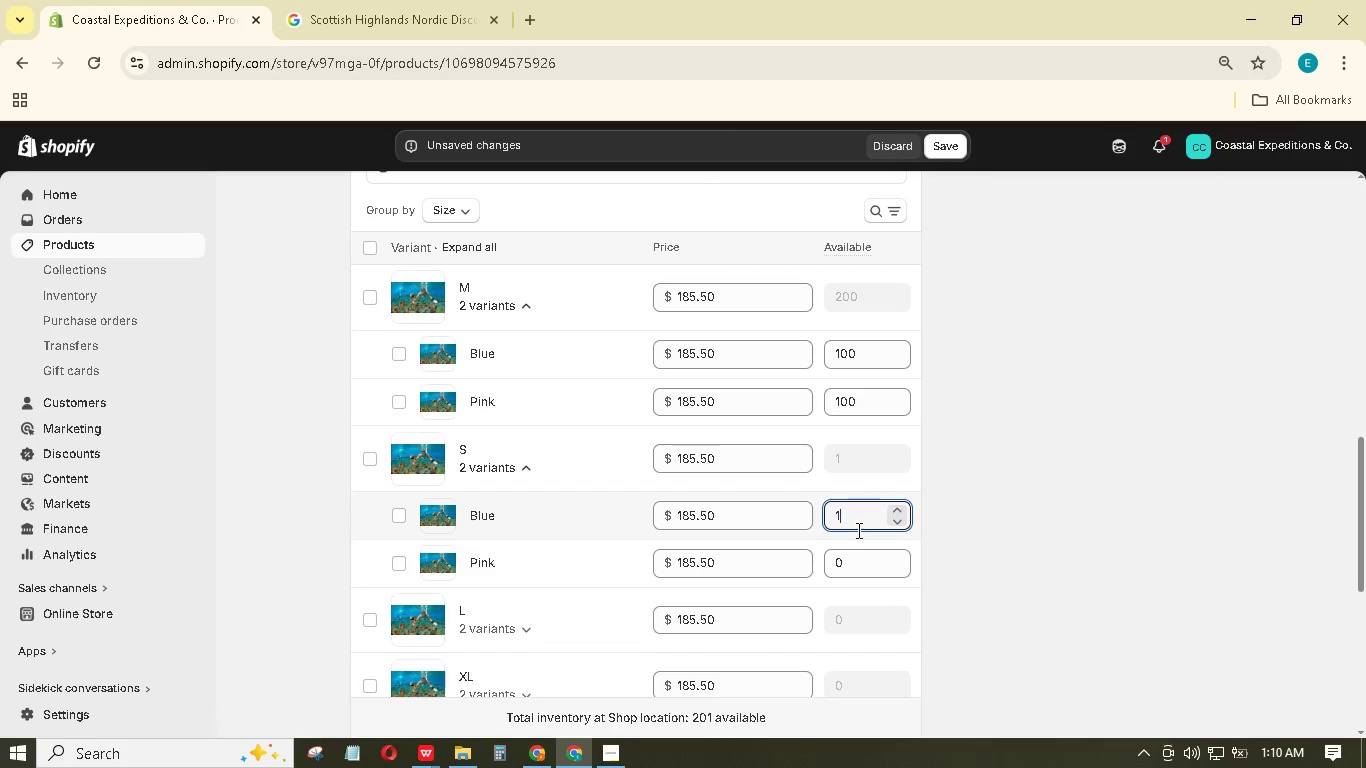 
key(Numpad0)
 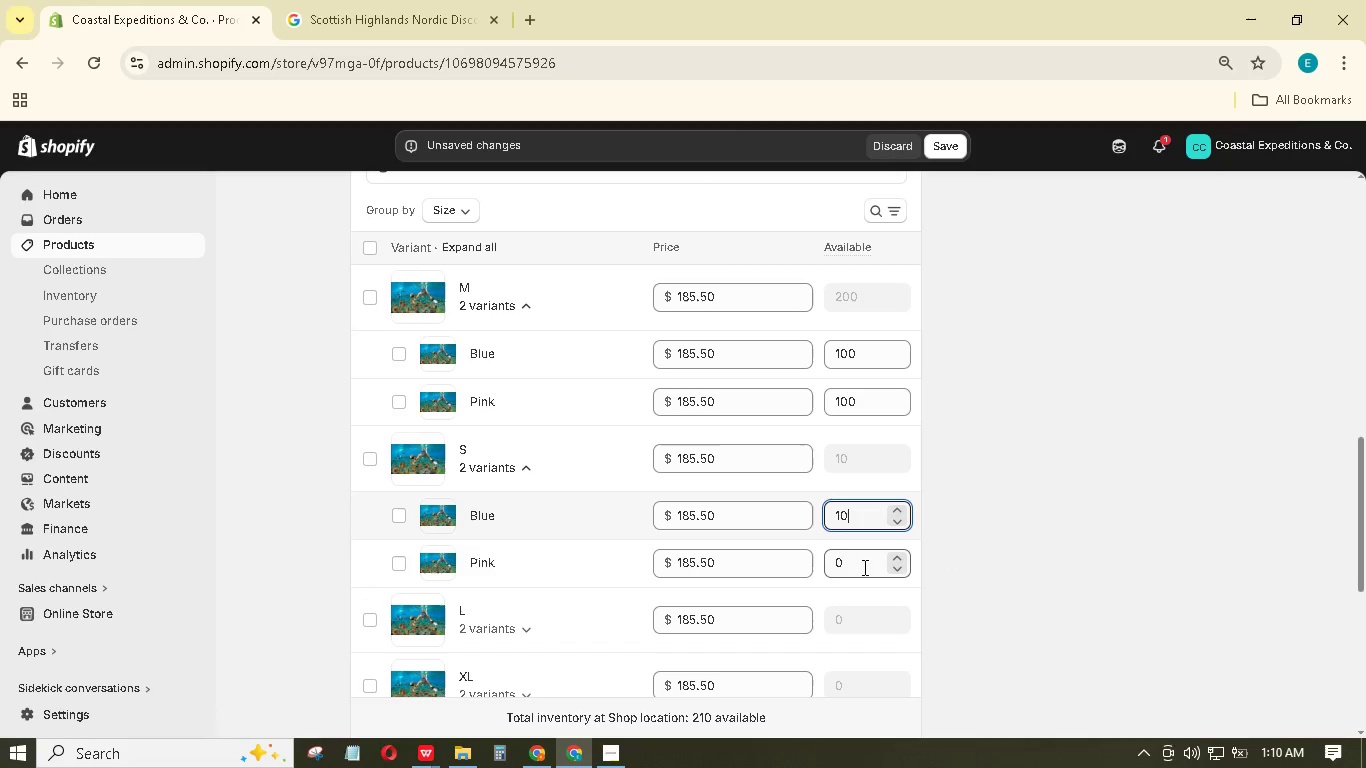 
key(Numpad0)
 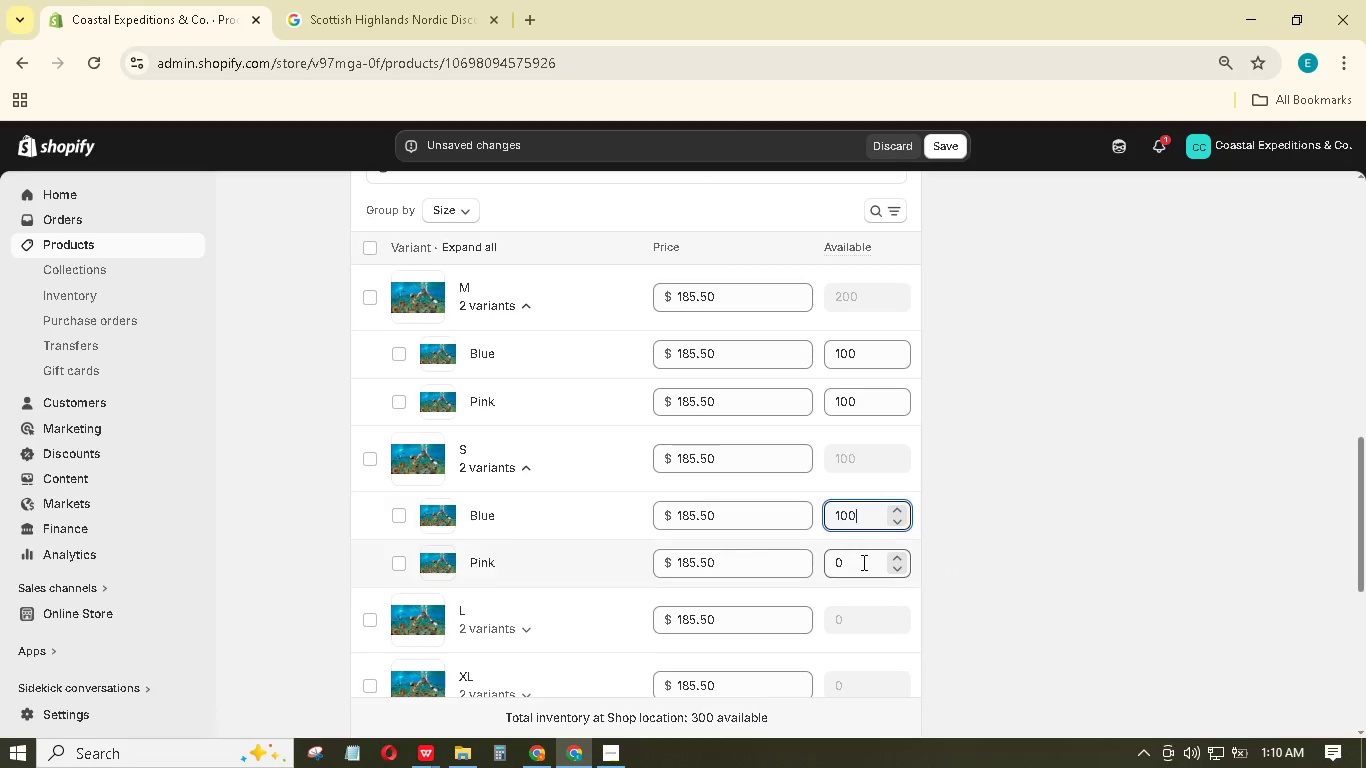 
left_click([862, 562])
 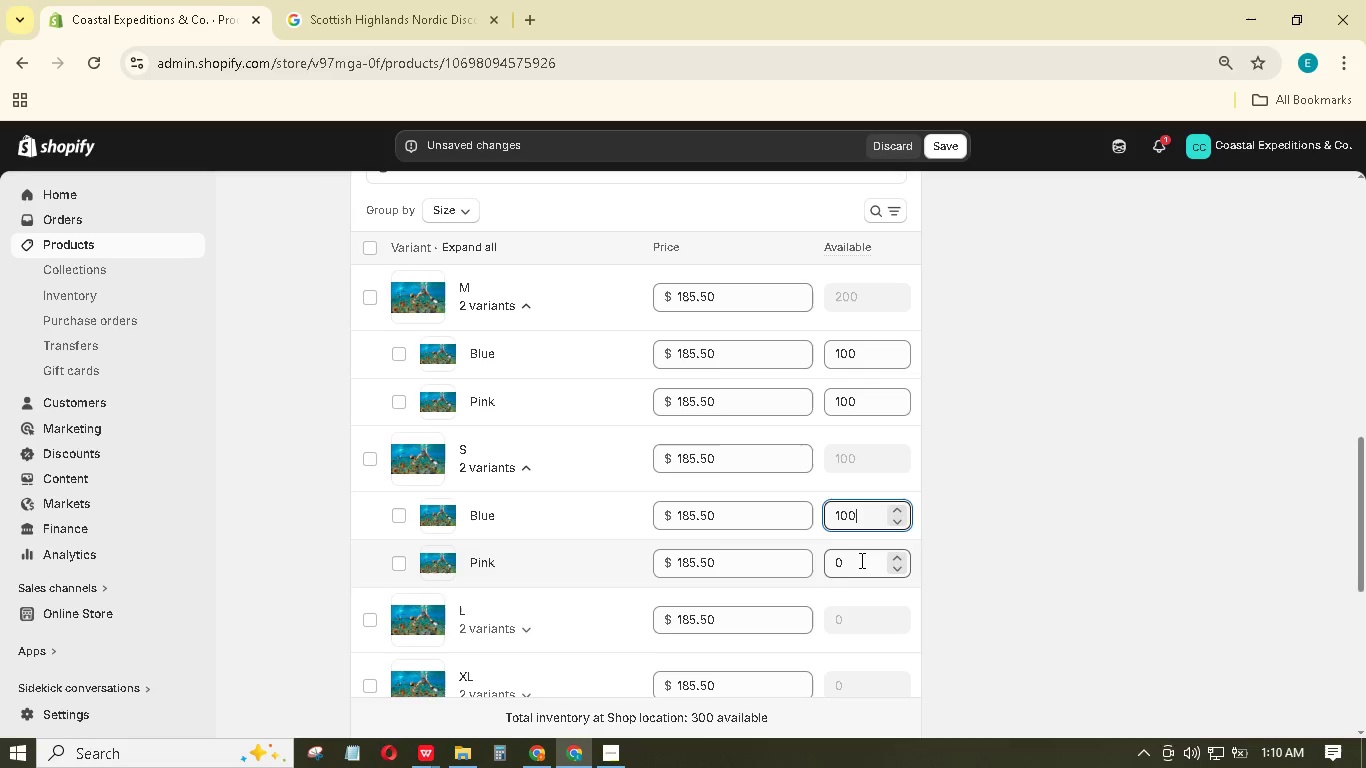 
key(Numpad1)
 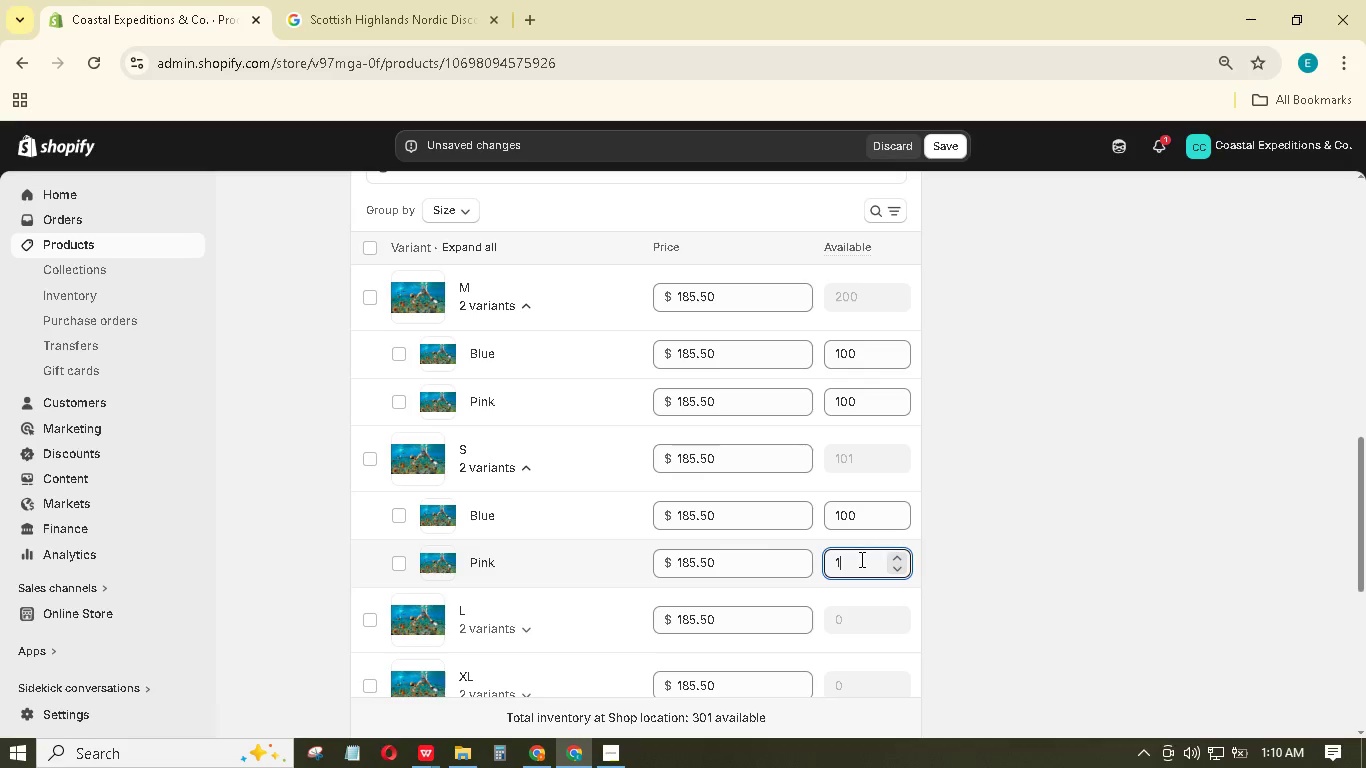 
key(Numpad0)
 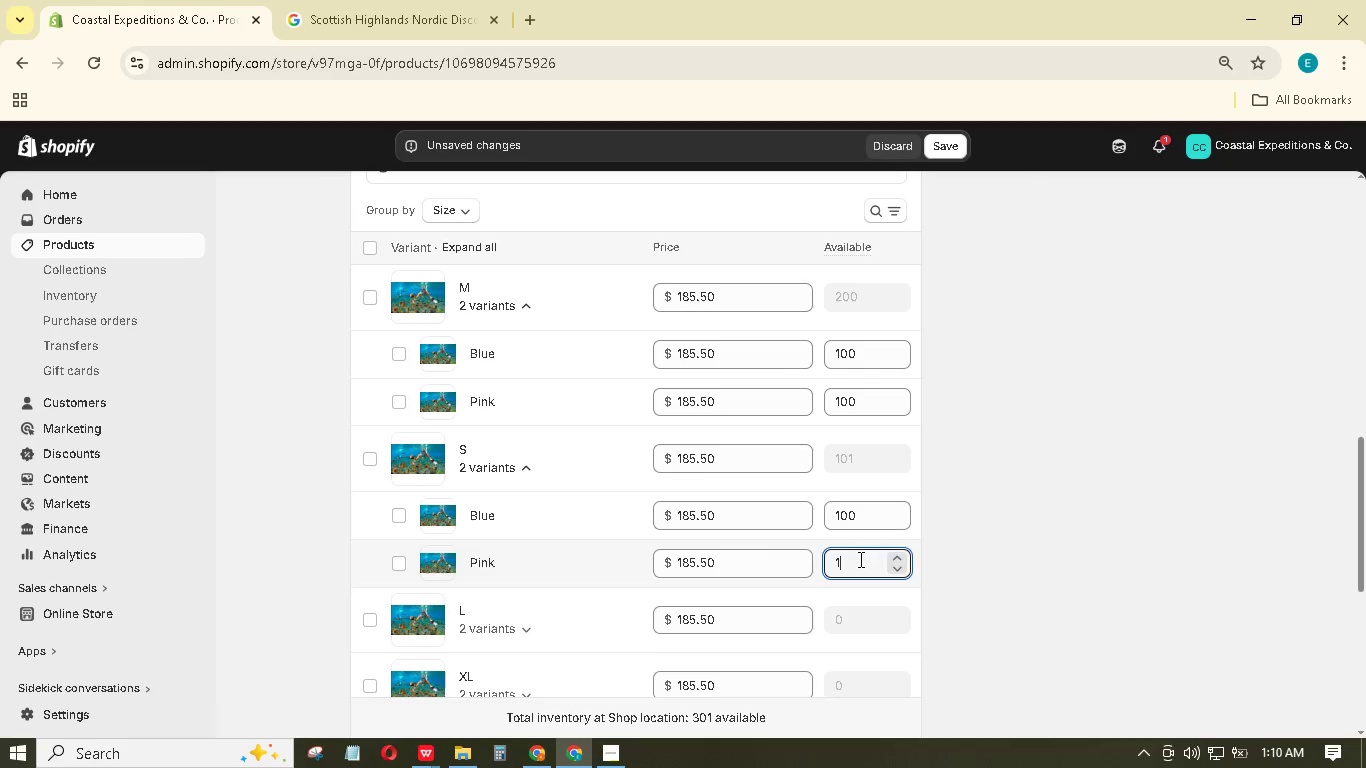 
key(Numpad0)
 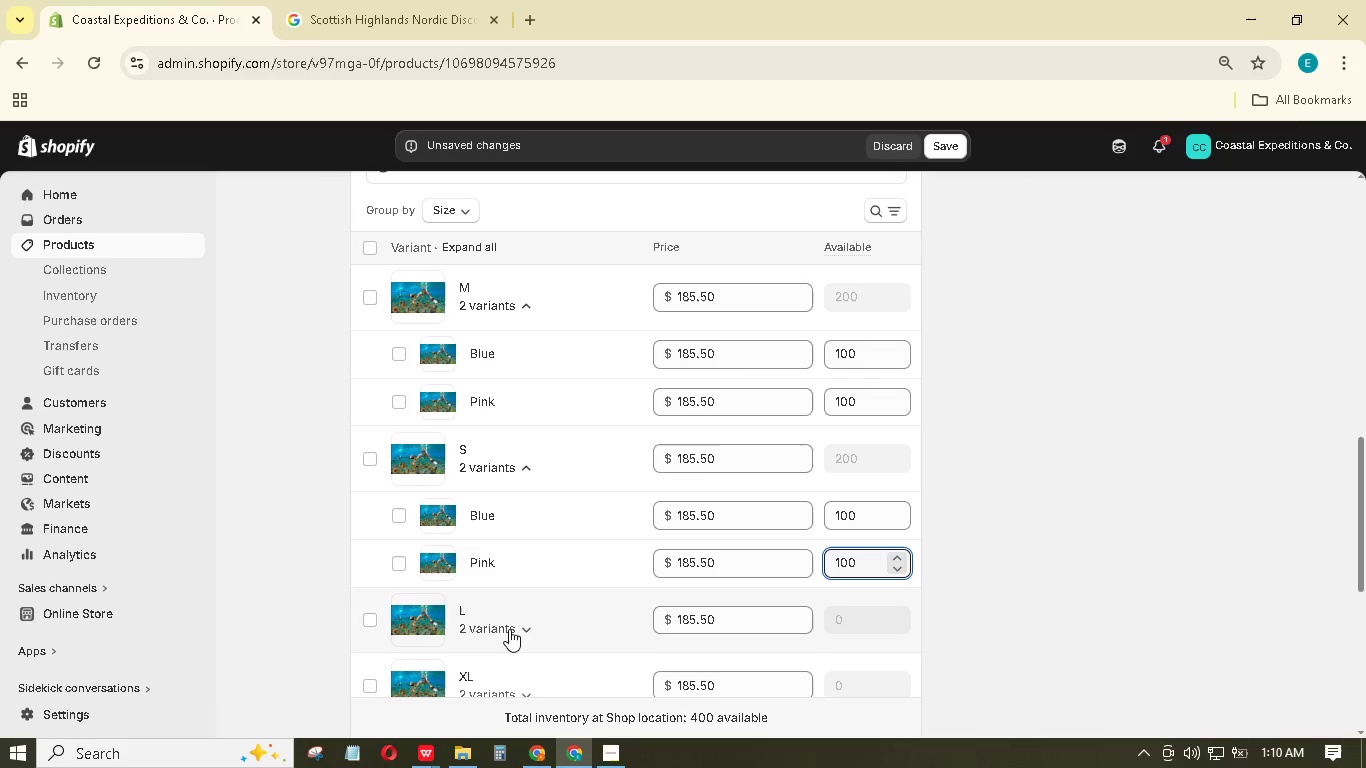 
left_click([508, 629])
 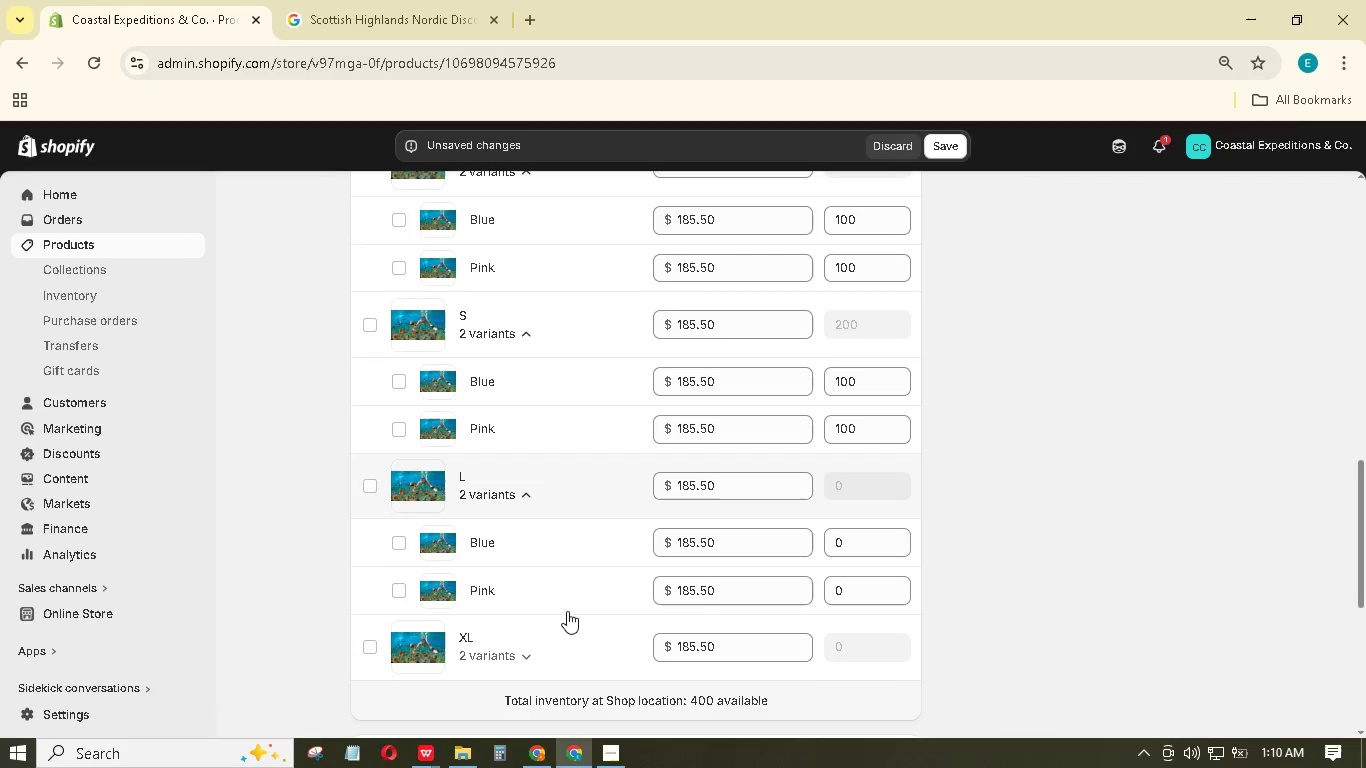 
scroll: coordinate [720, 575], scroll_direction: down, amount: 3.0
 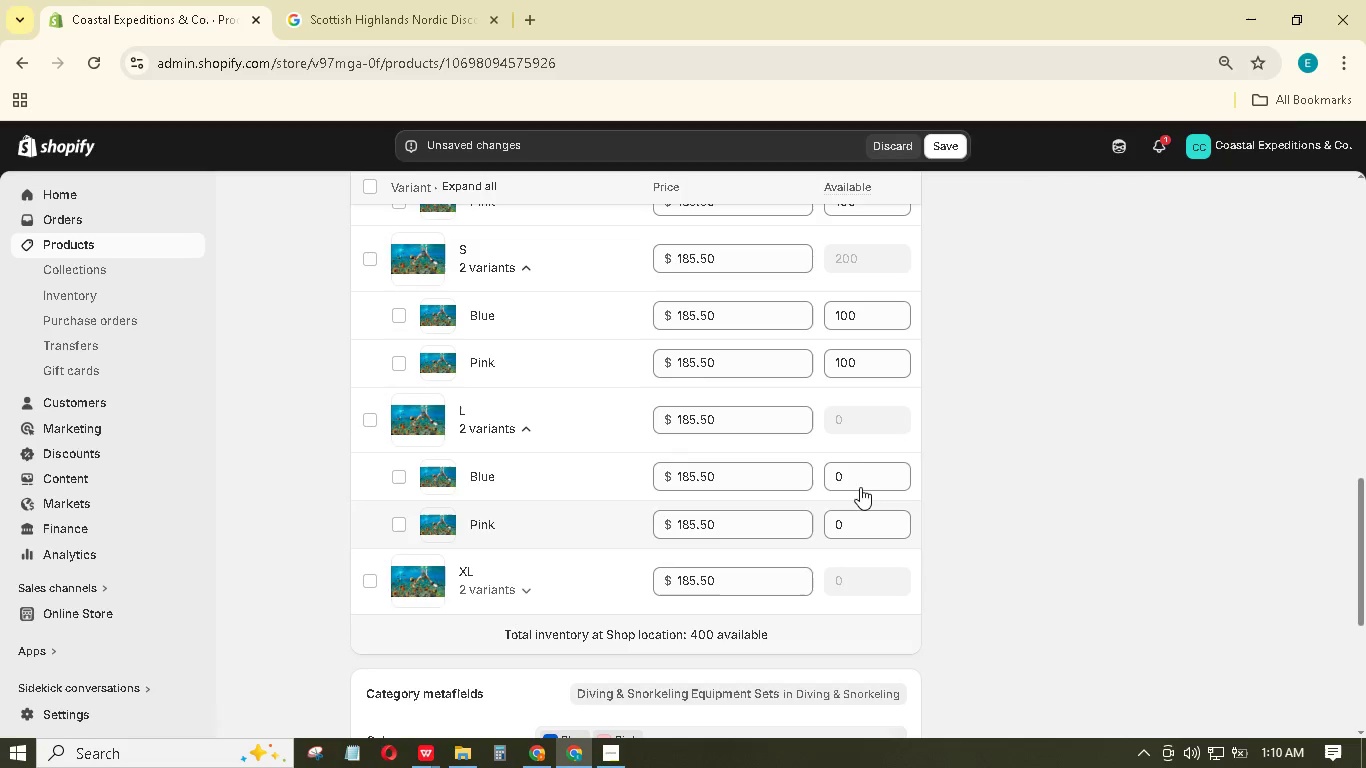 
left_click([857, 475])
 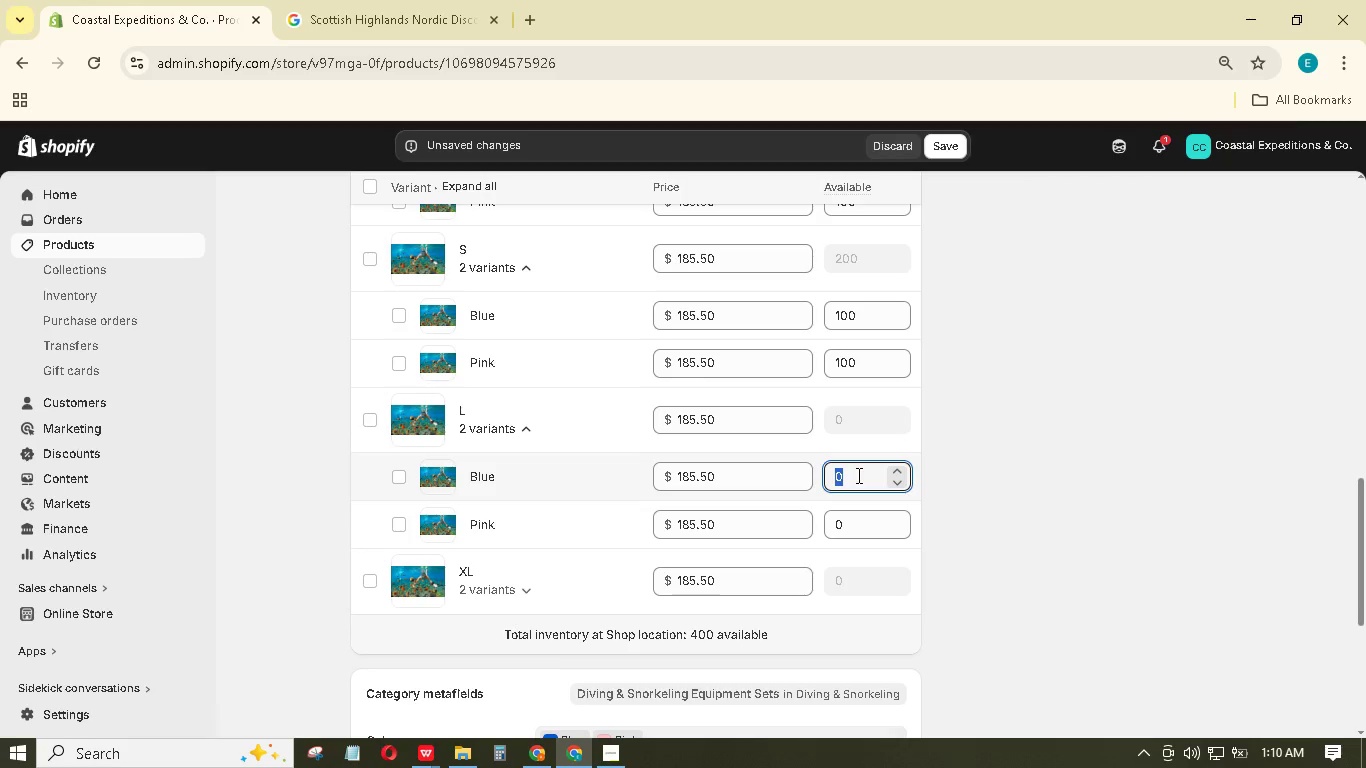 
key(Numpad1)
 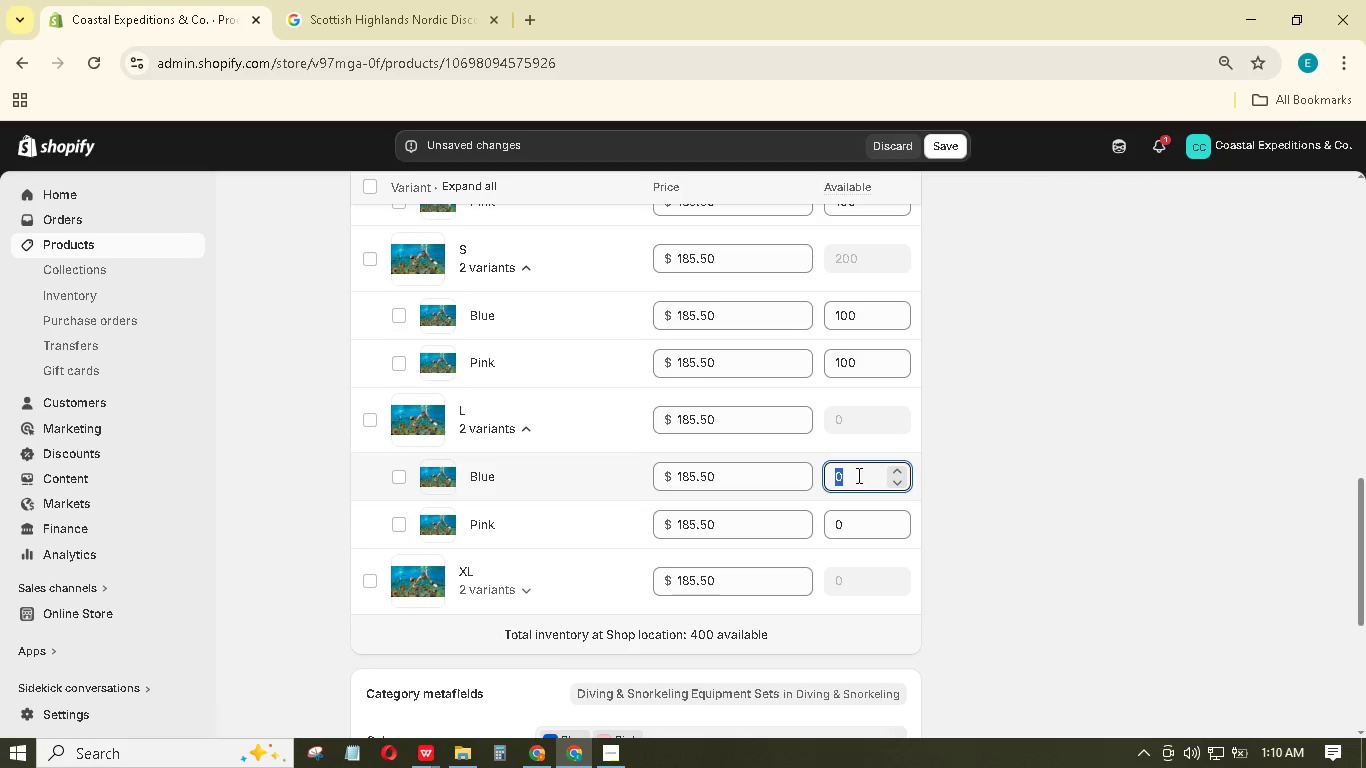 
key(Numpad0)
 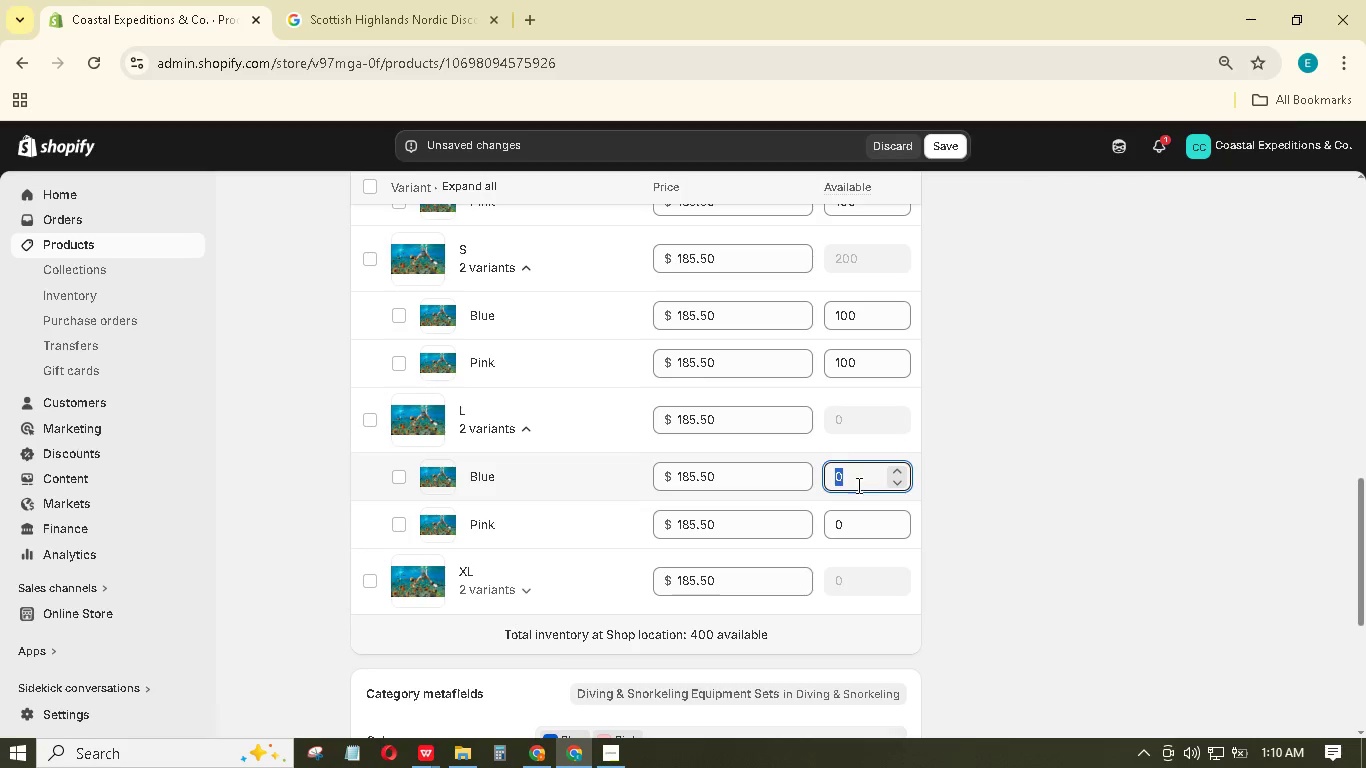 
key(Numpad0)
 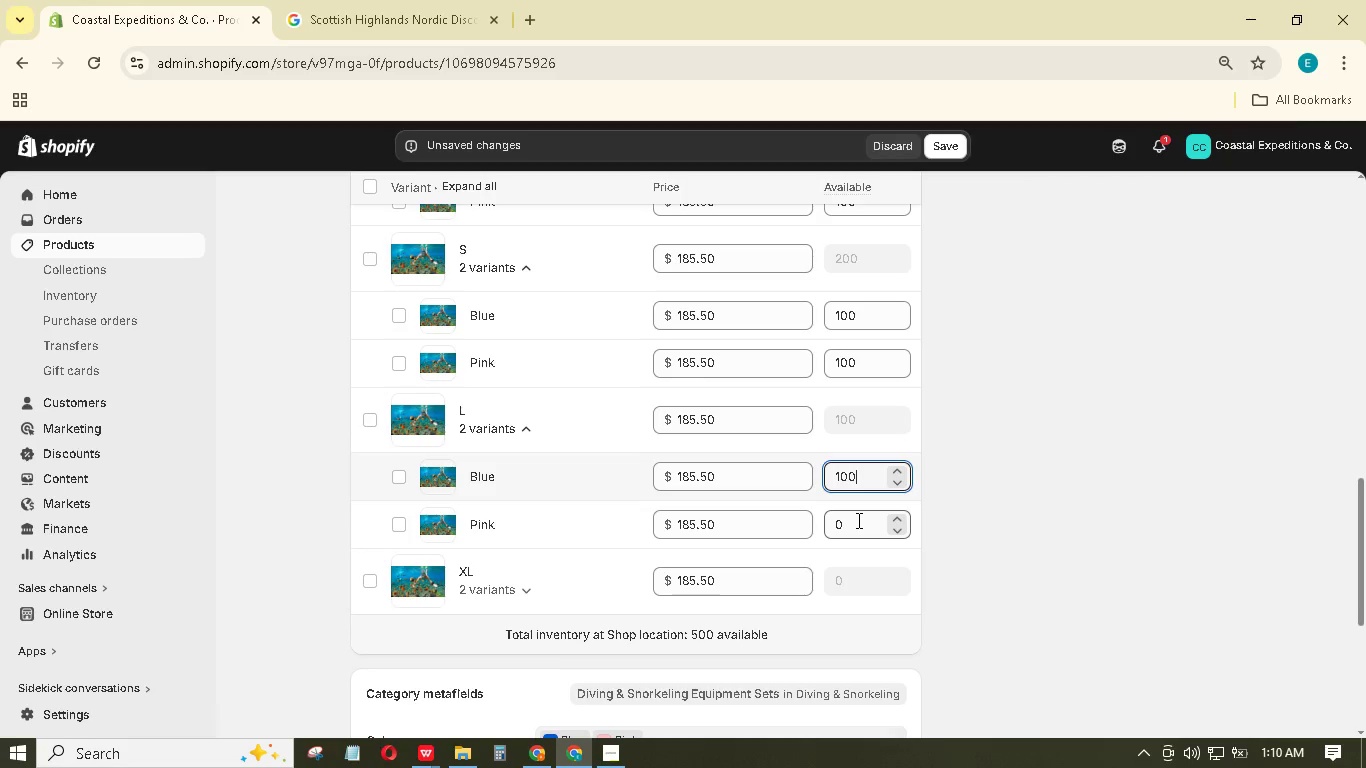 
left_click([857, 520])
 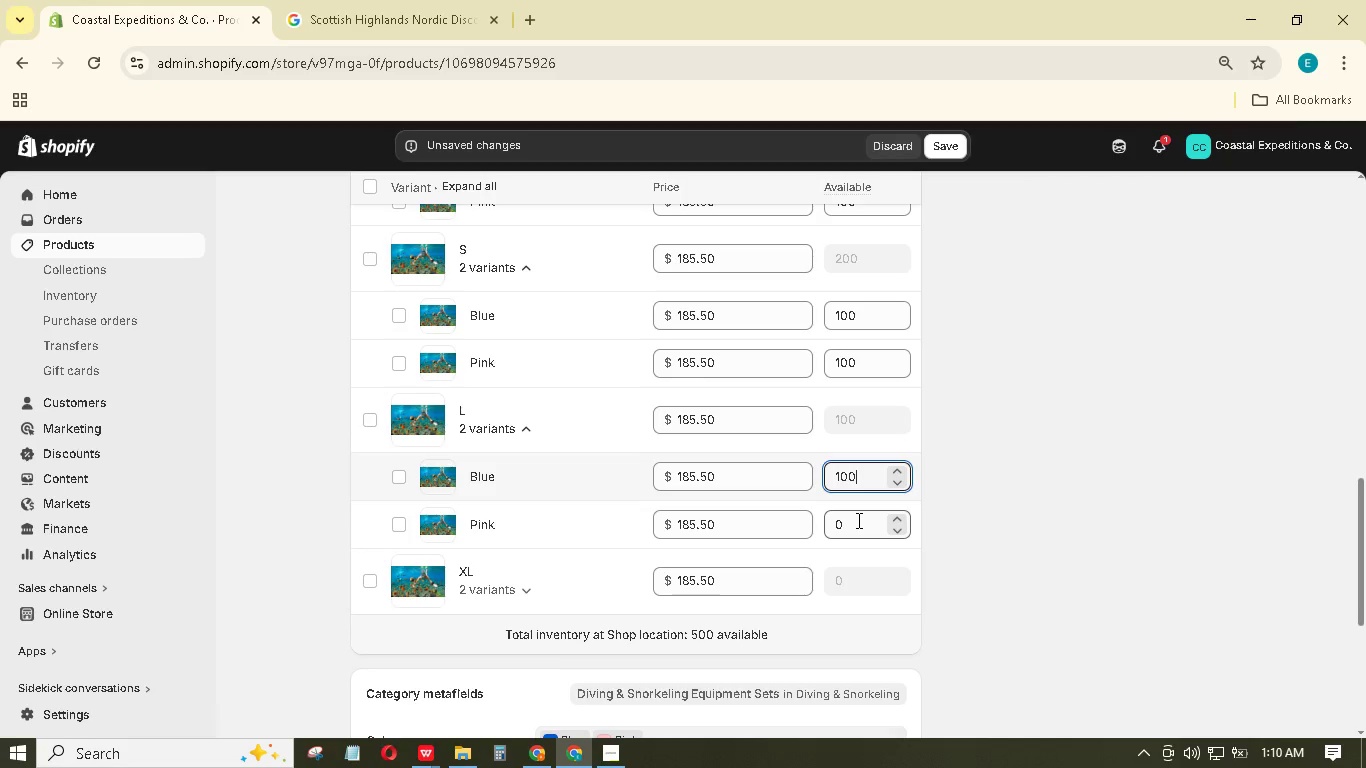 
key(Numpad1)
 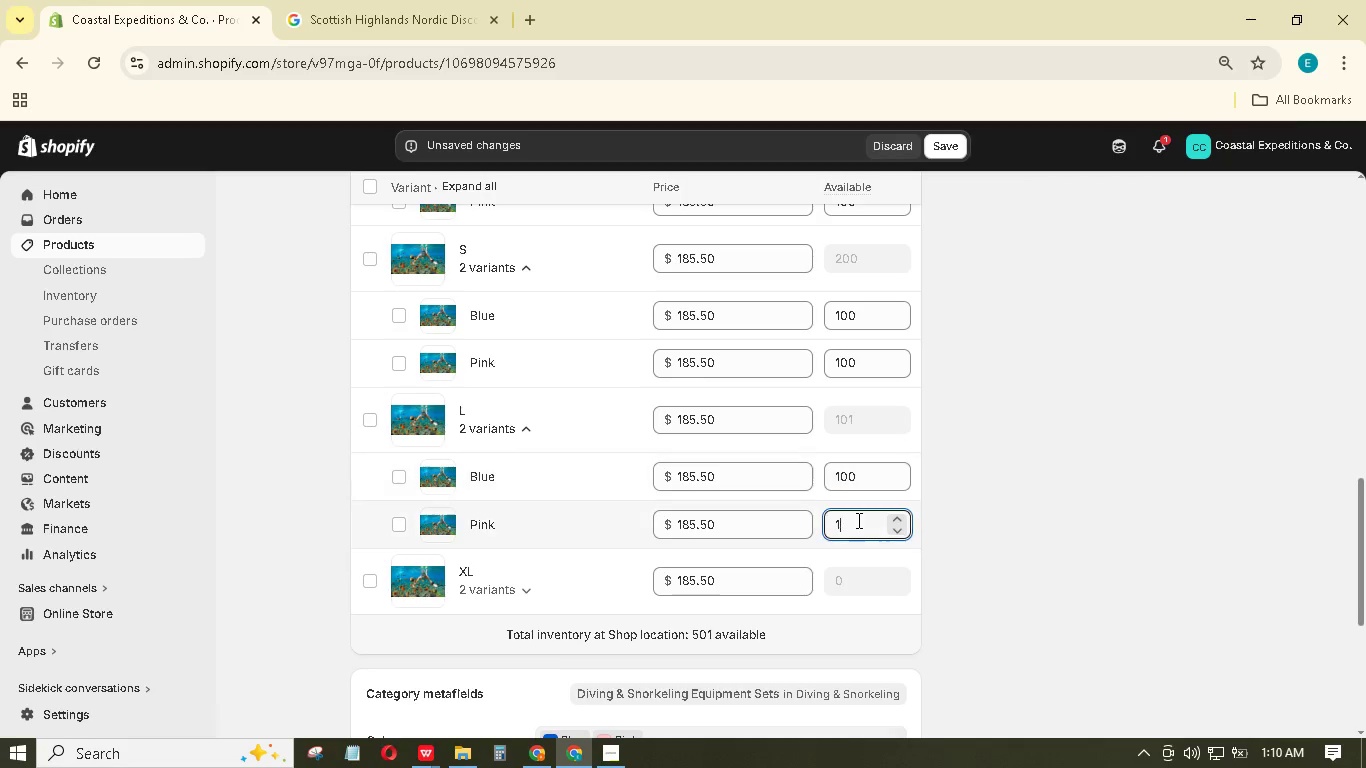 
key(Numpad0)
 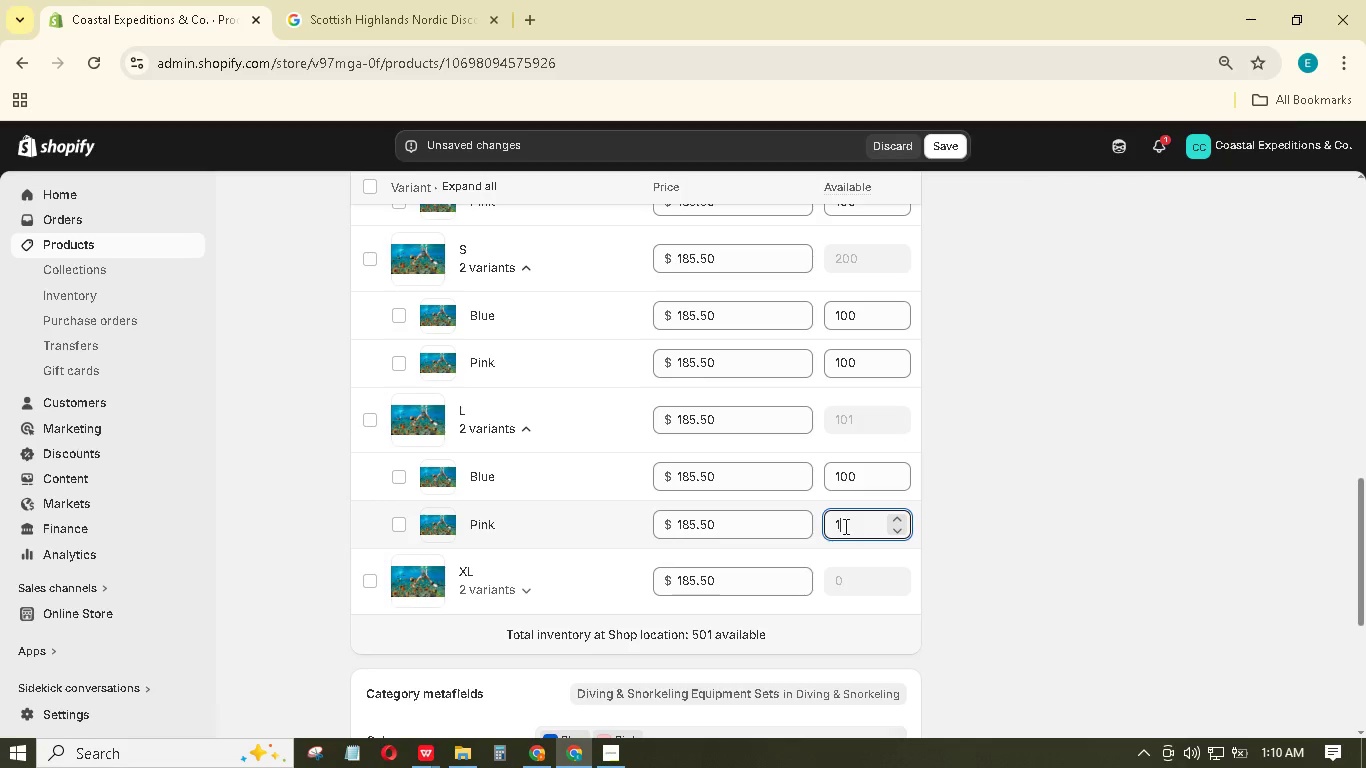 
key(Numpad0)
 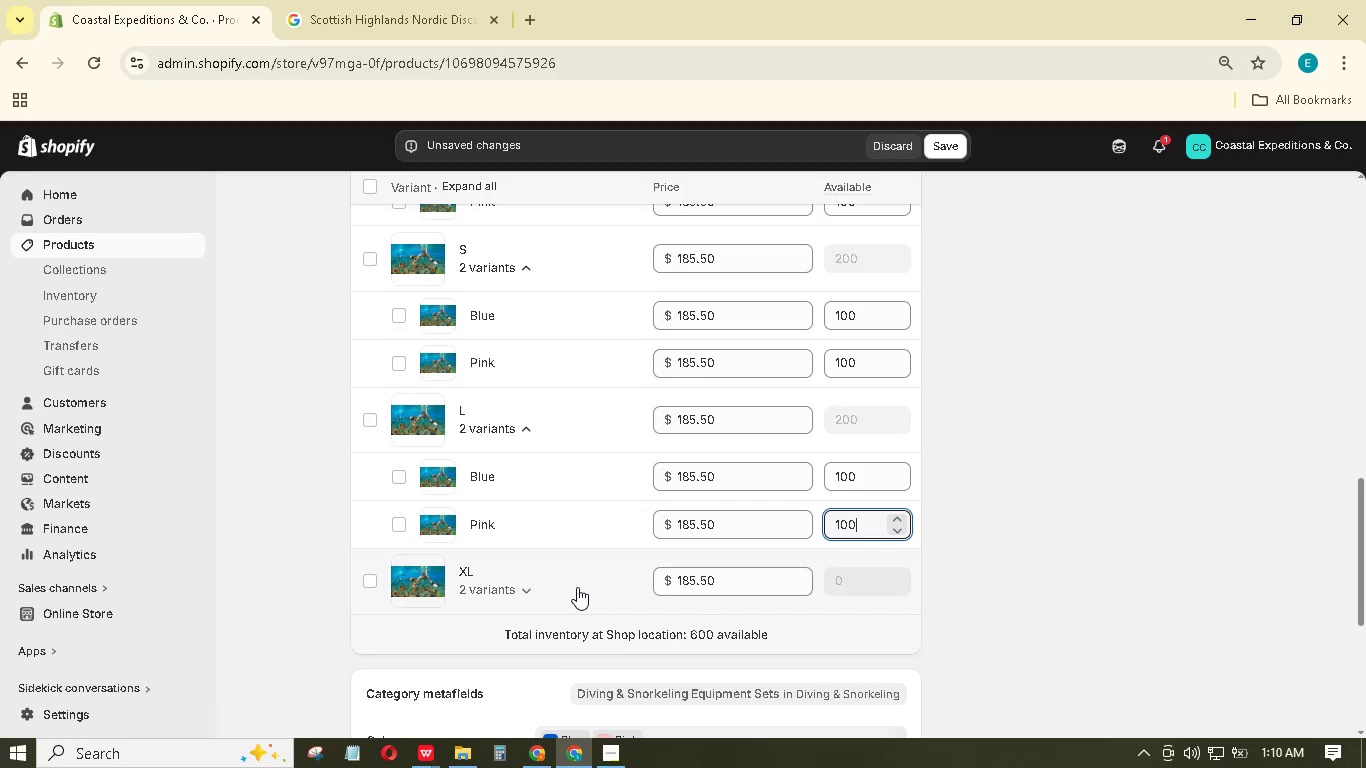 
left_click([577, 587])
 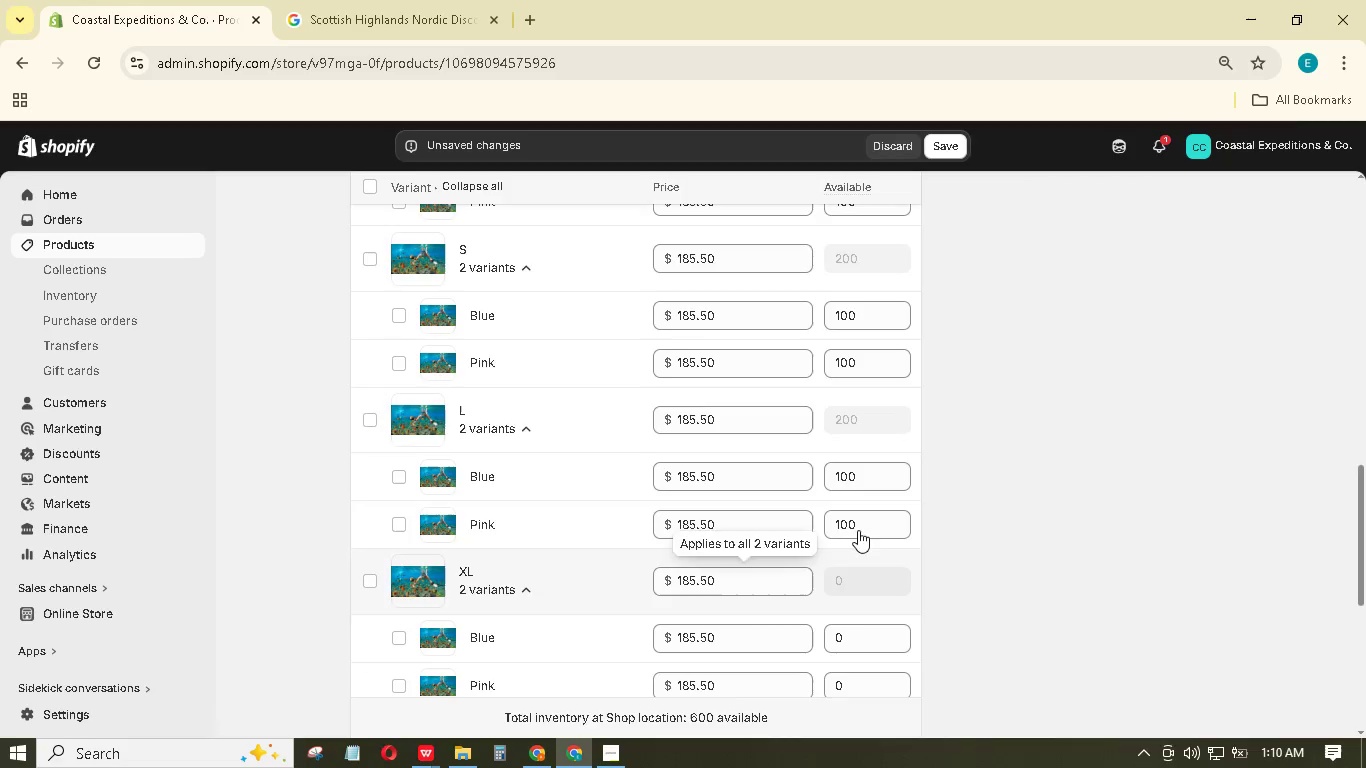 
scroll: coordinate [855, 531], scroll_direction: down, amount: 2.0
 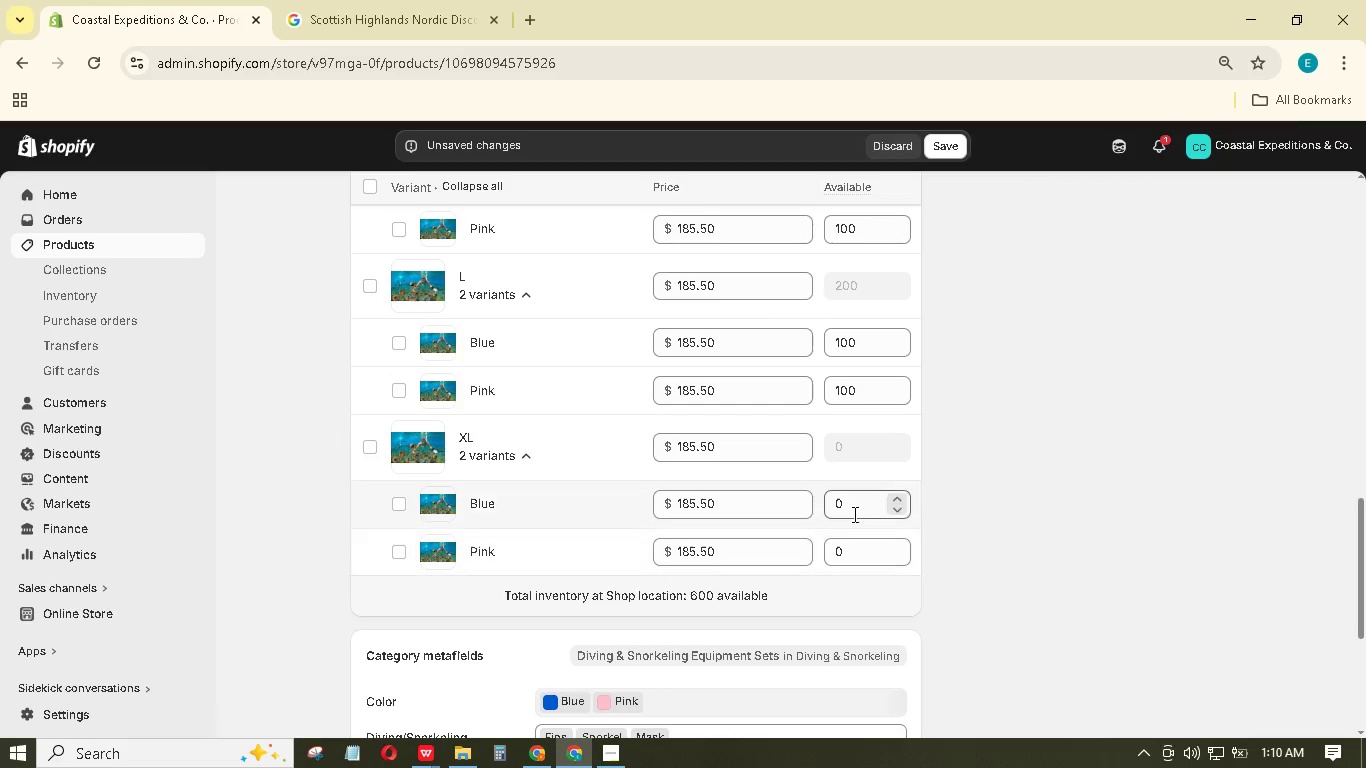 
left_click([853, 513])
 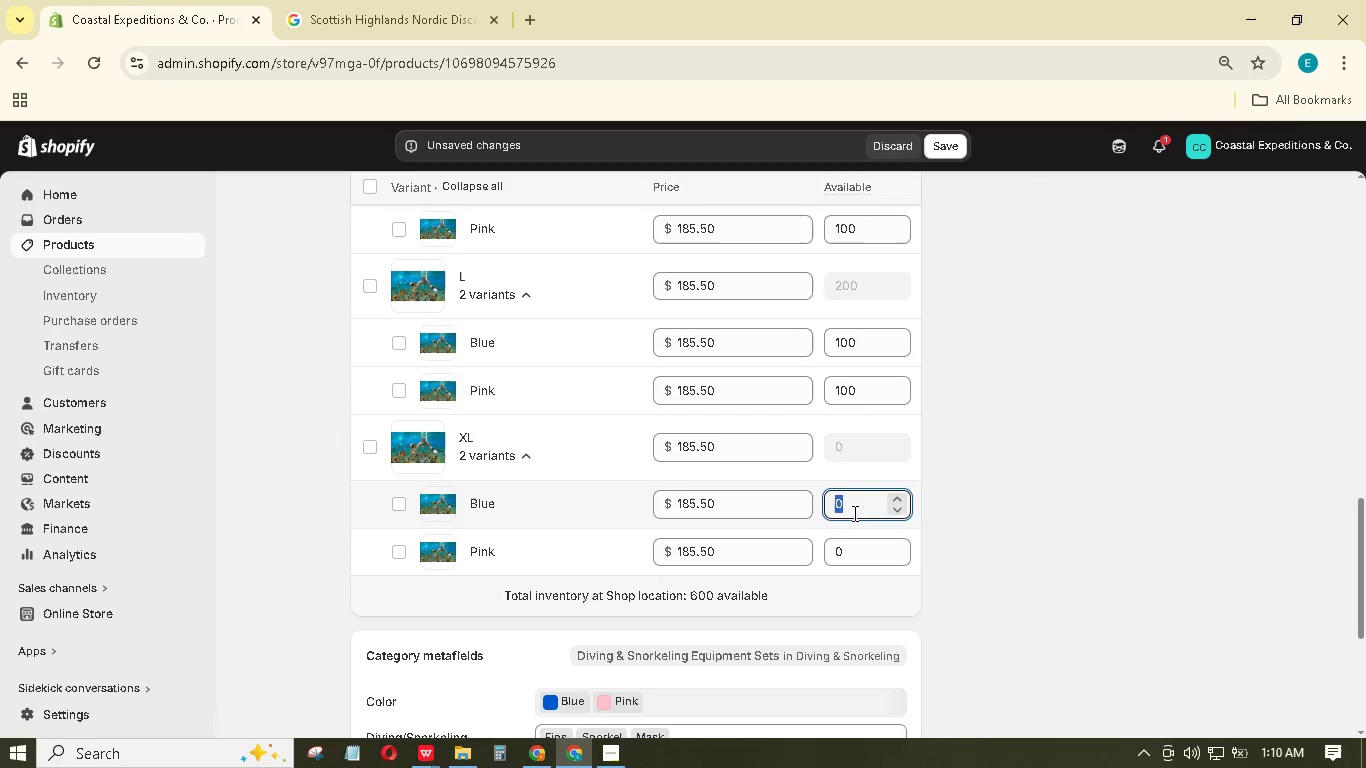 
key(Numpad1)
 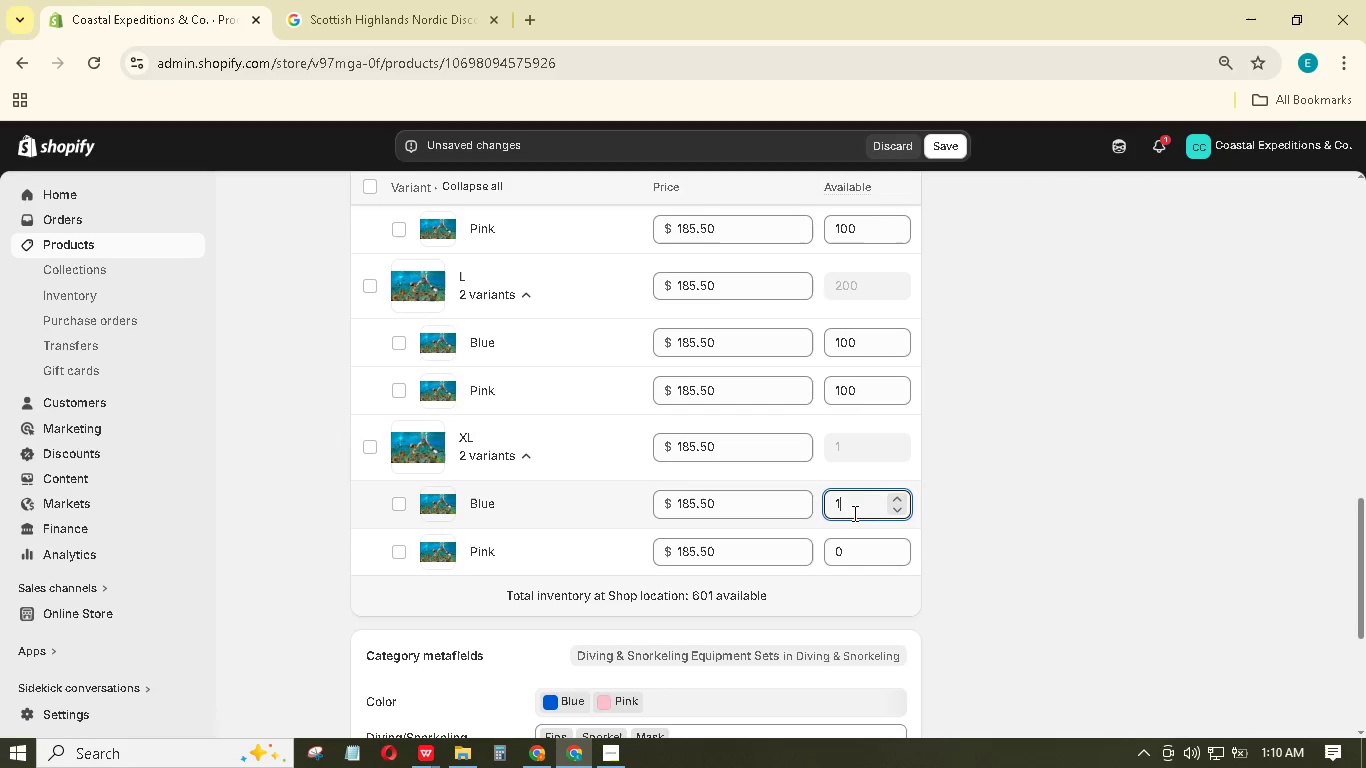 
key(Numpad0)
 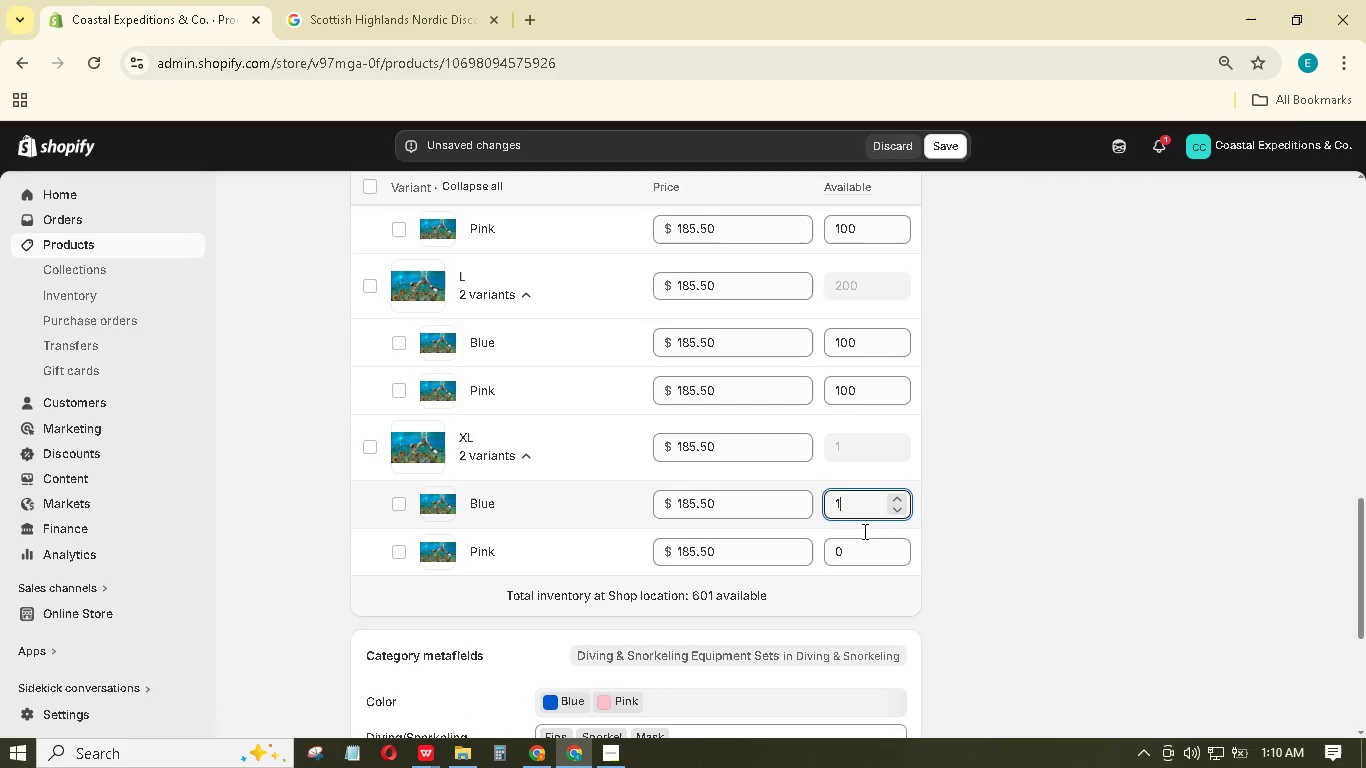 
key(Numpad0)
 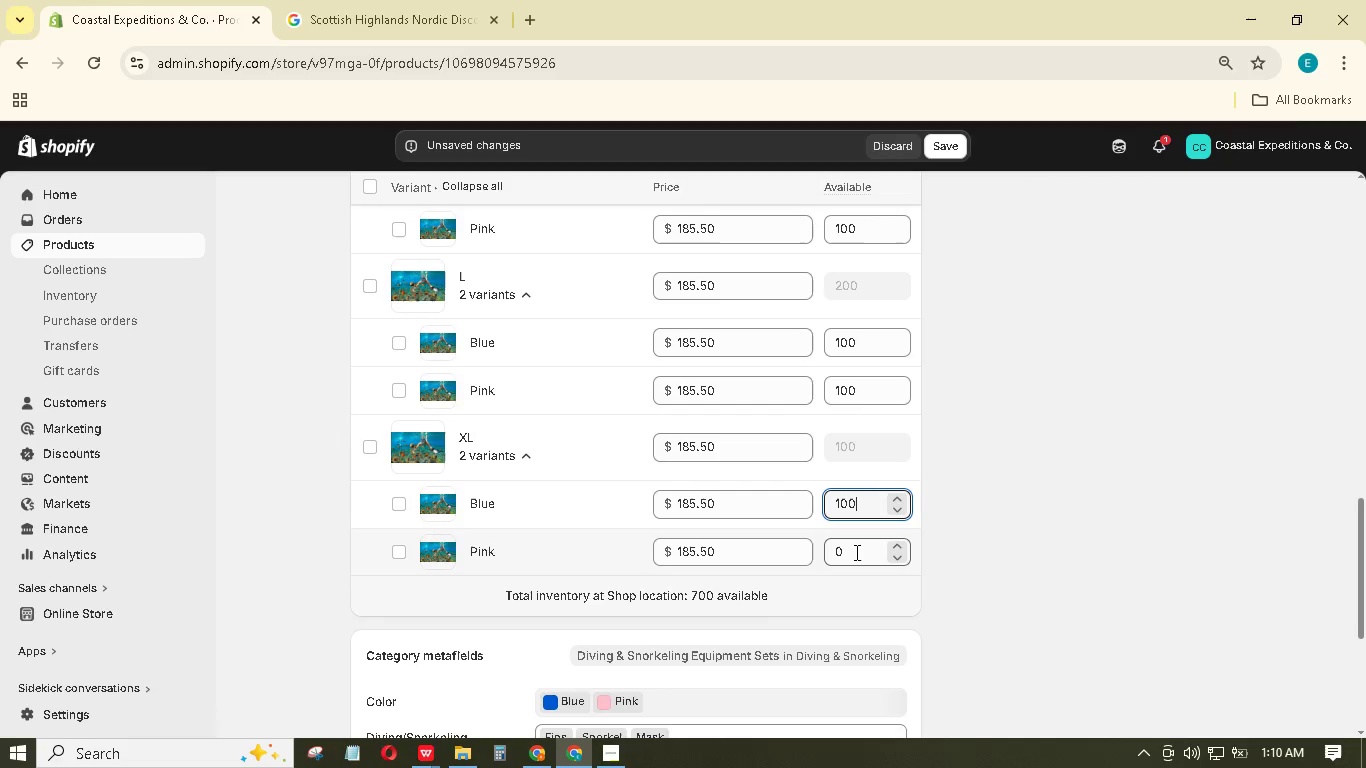 
left_click([855, 552])
 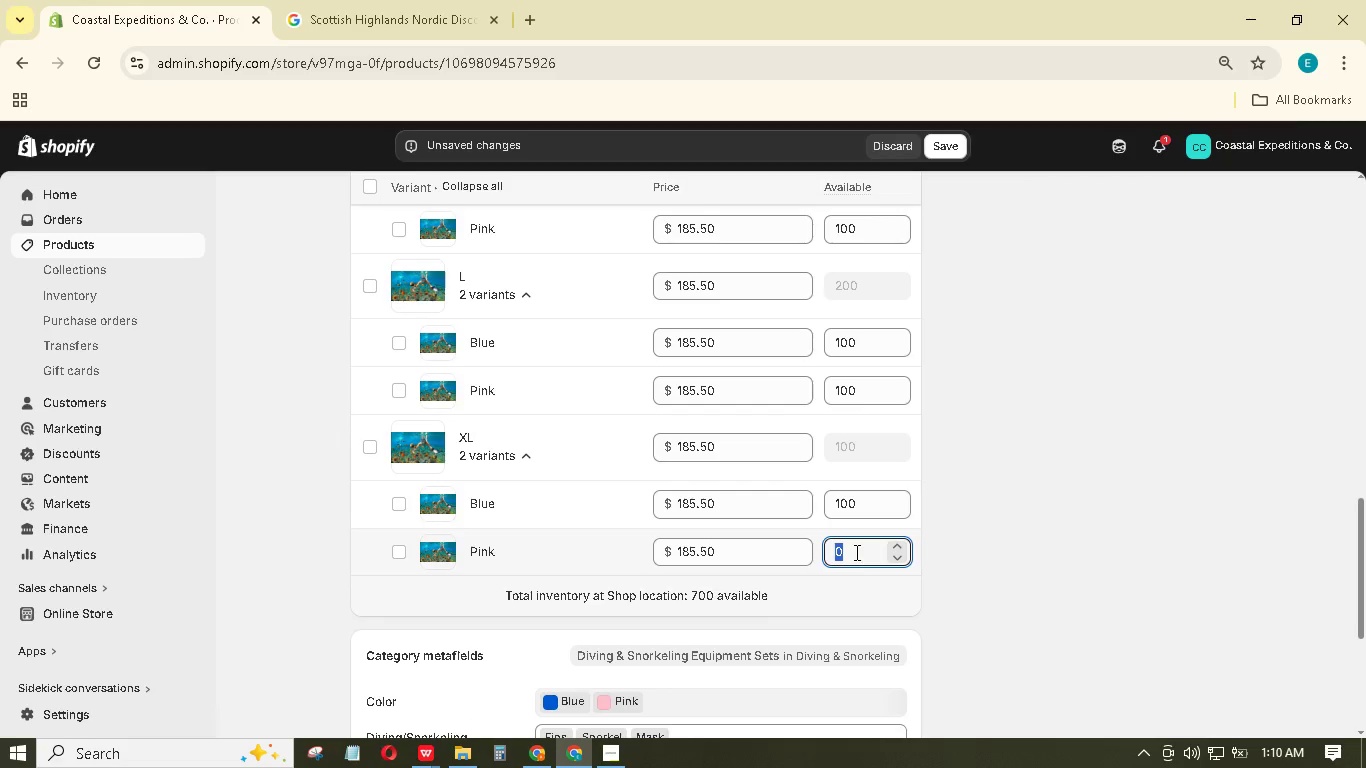 
key(Numpad1)
 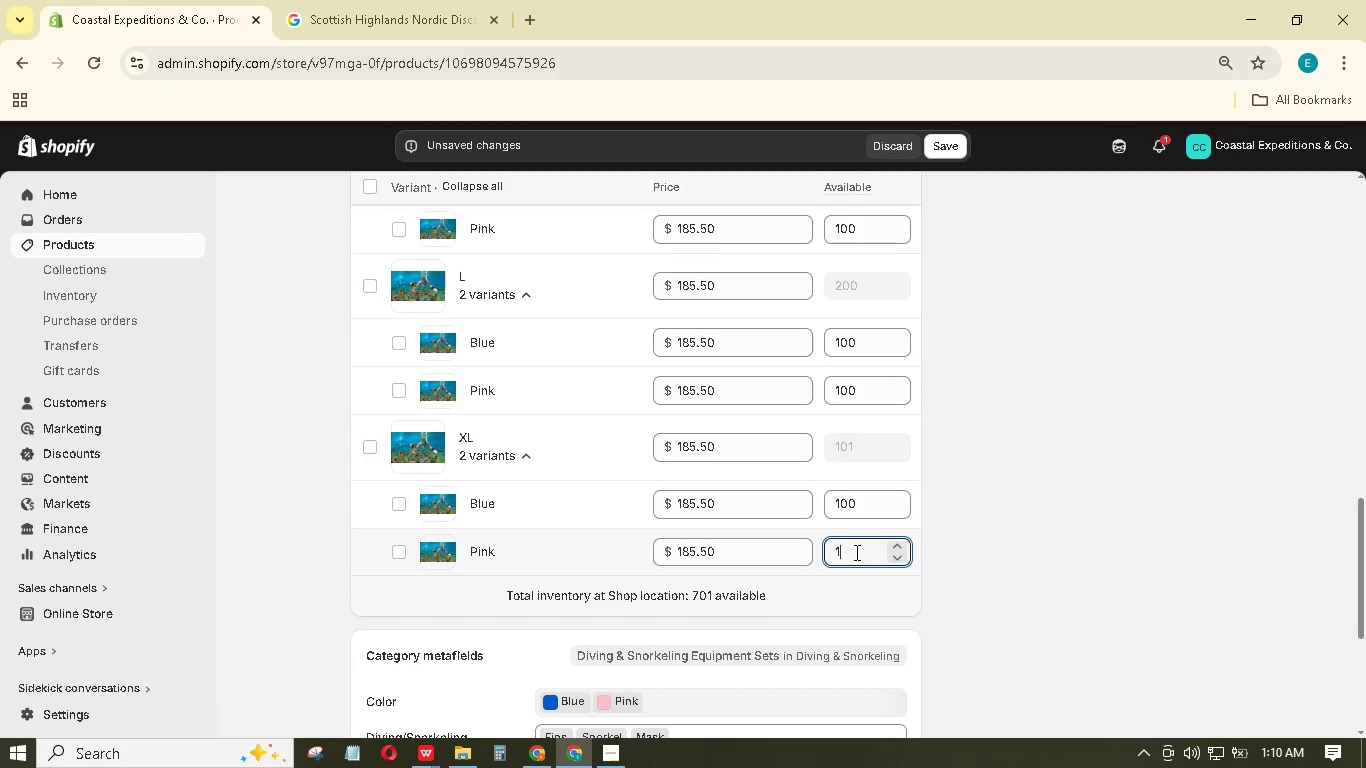 
key(Numpad0)
 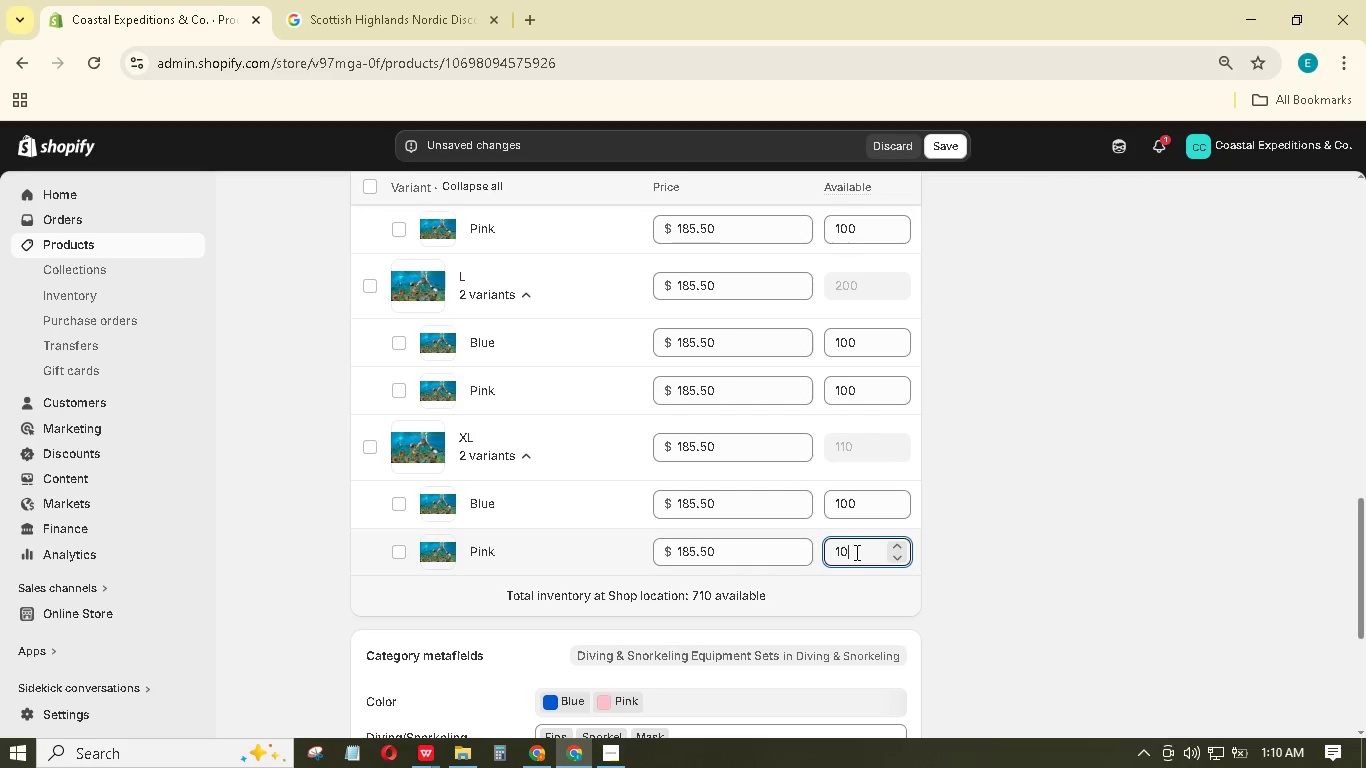 
key(Numpad0)
 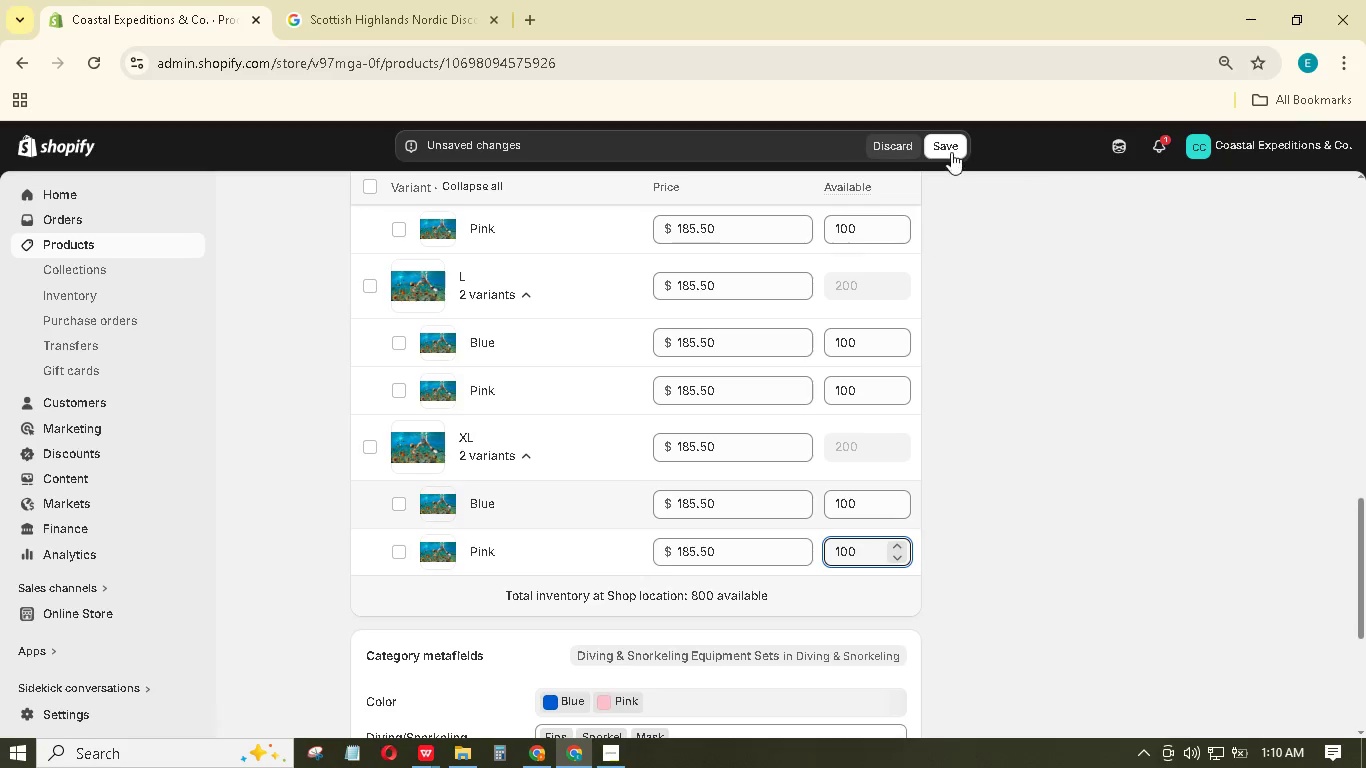 
left_click([951, 152])
 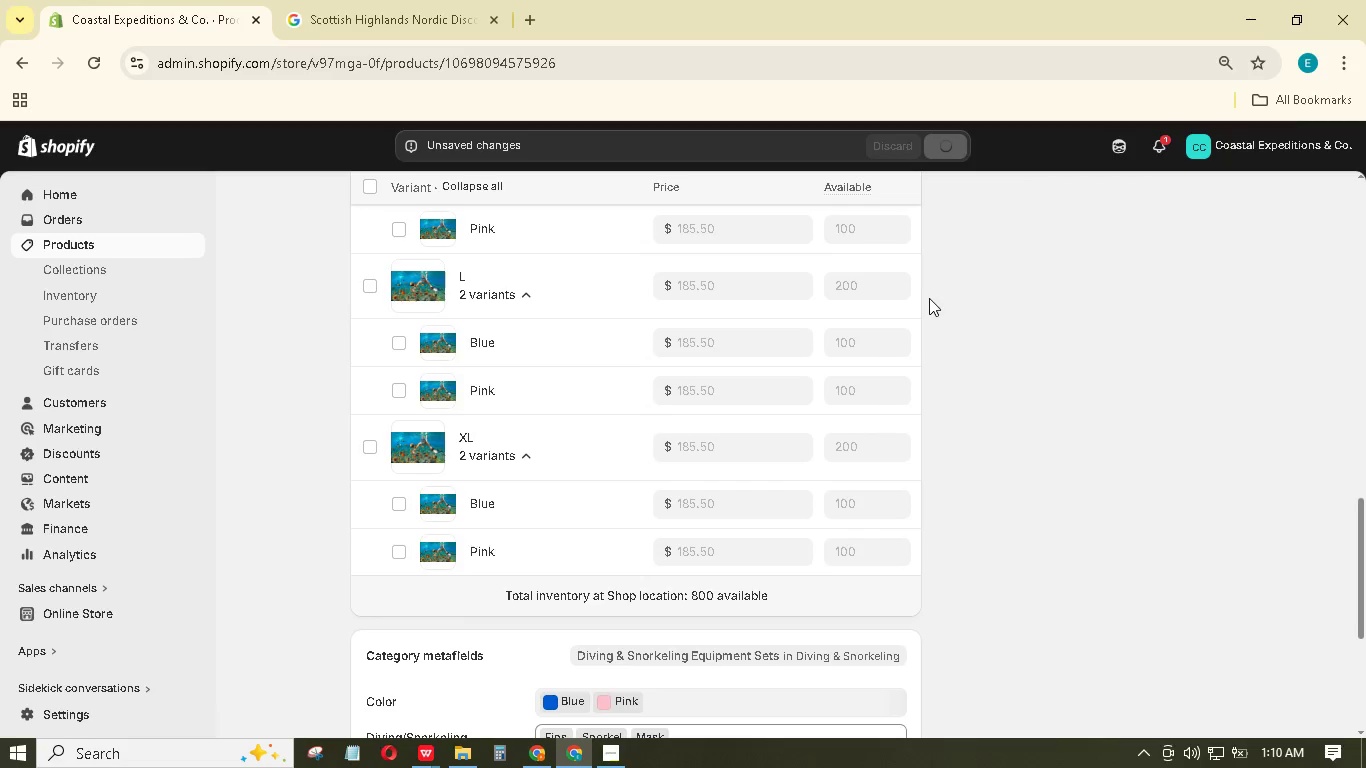 
scroll: coordinate [921, 349], scroll_direction: up, amount: 2.0
 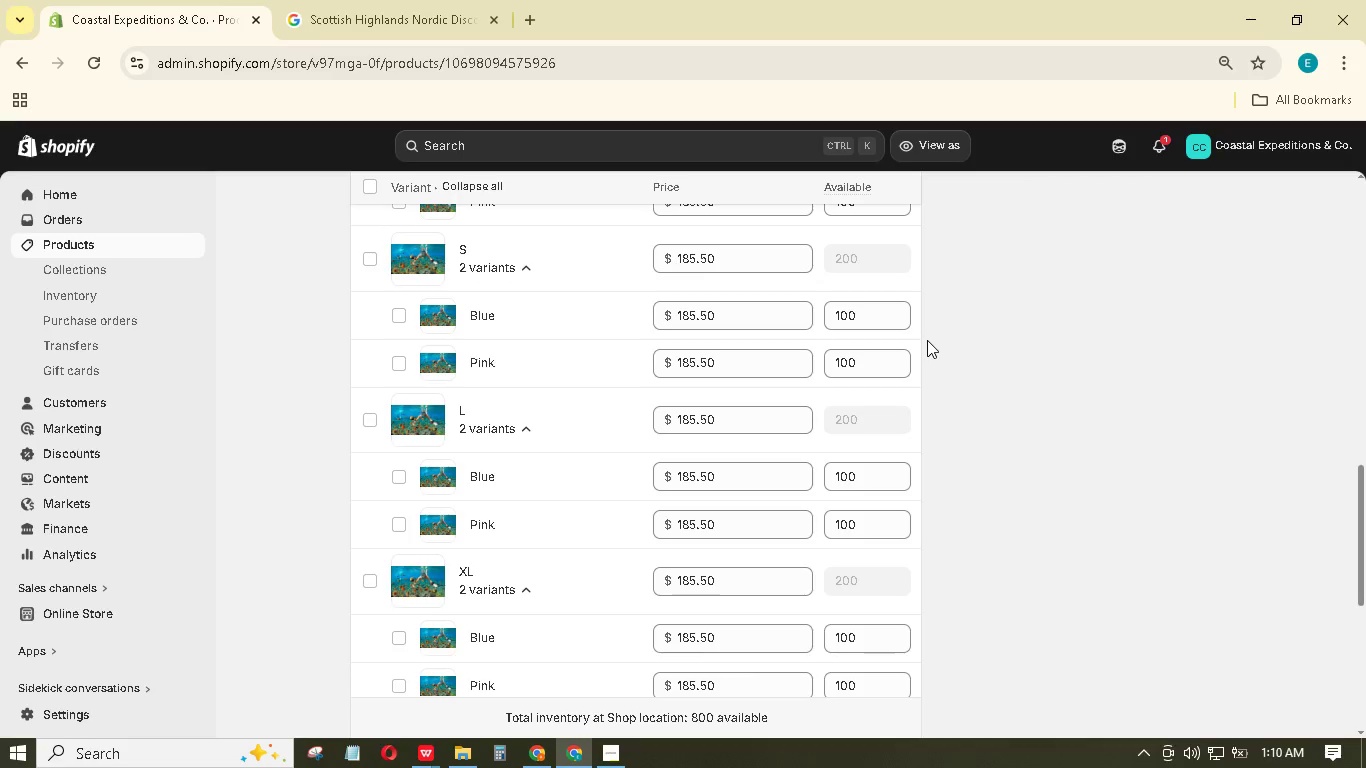 
wait(16.87)
 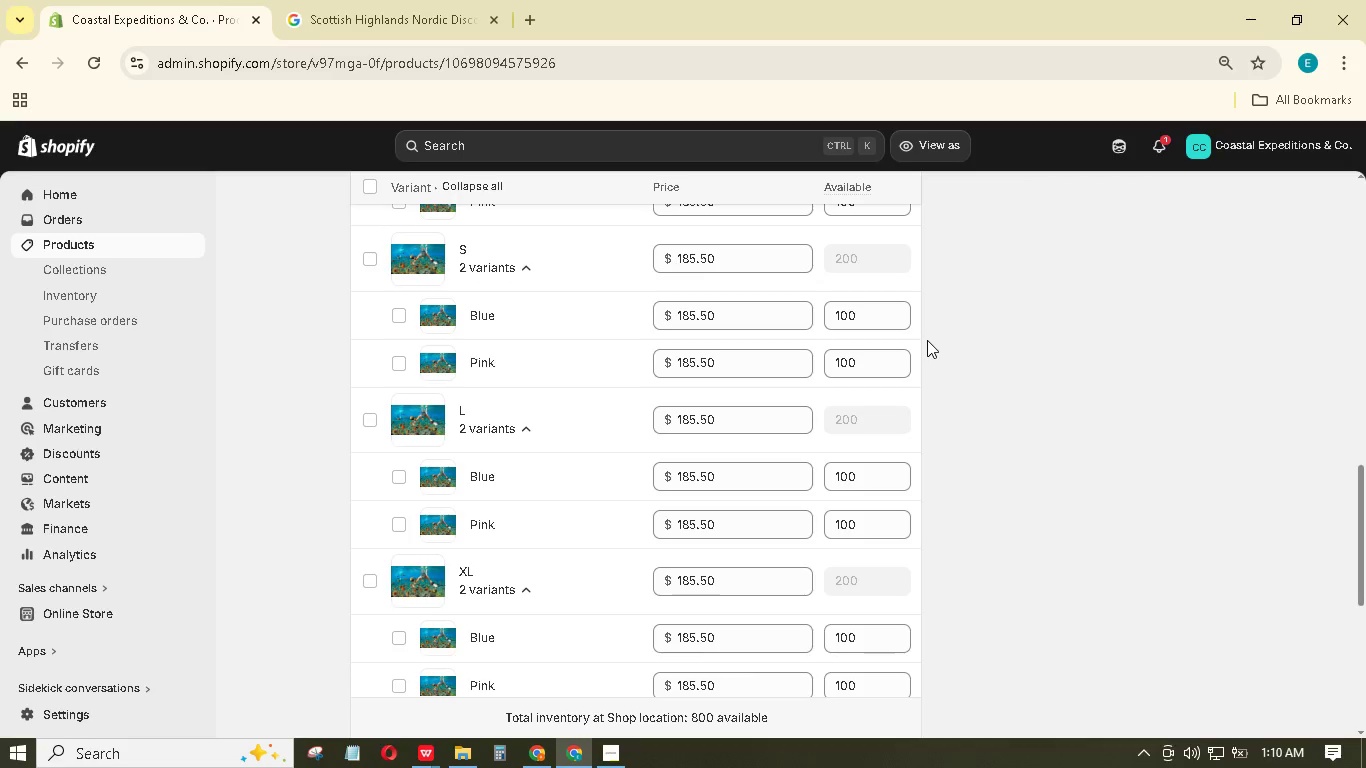 
scroll: coordinate [647, 413], scroll_direction: up, amount: 4.0
 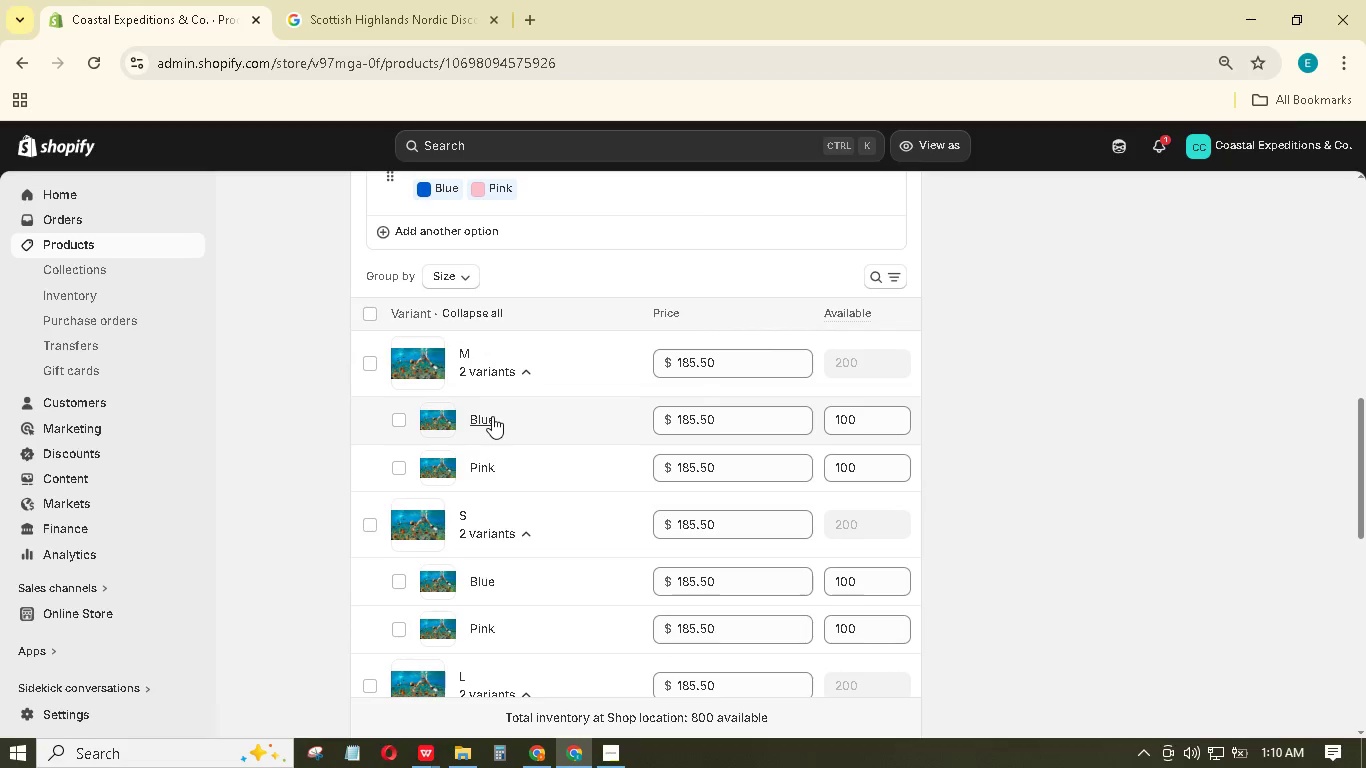 
left_click([492, 416])
 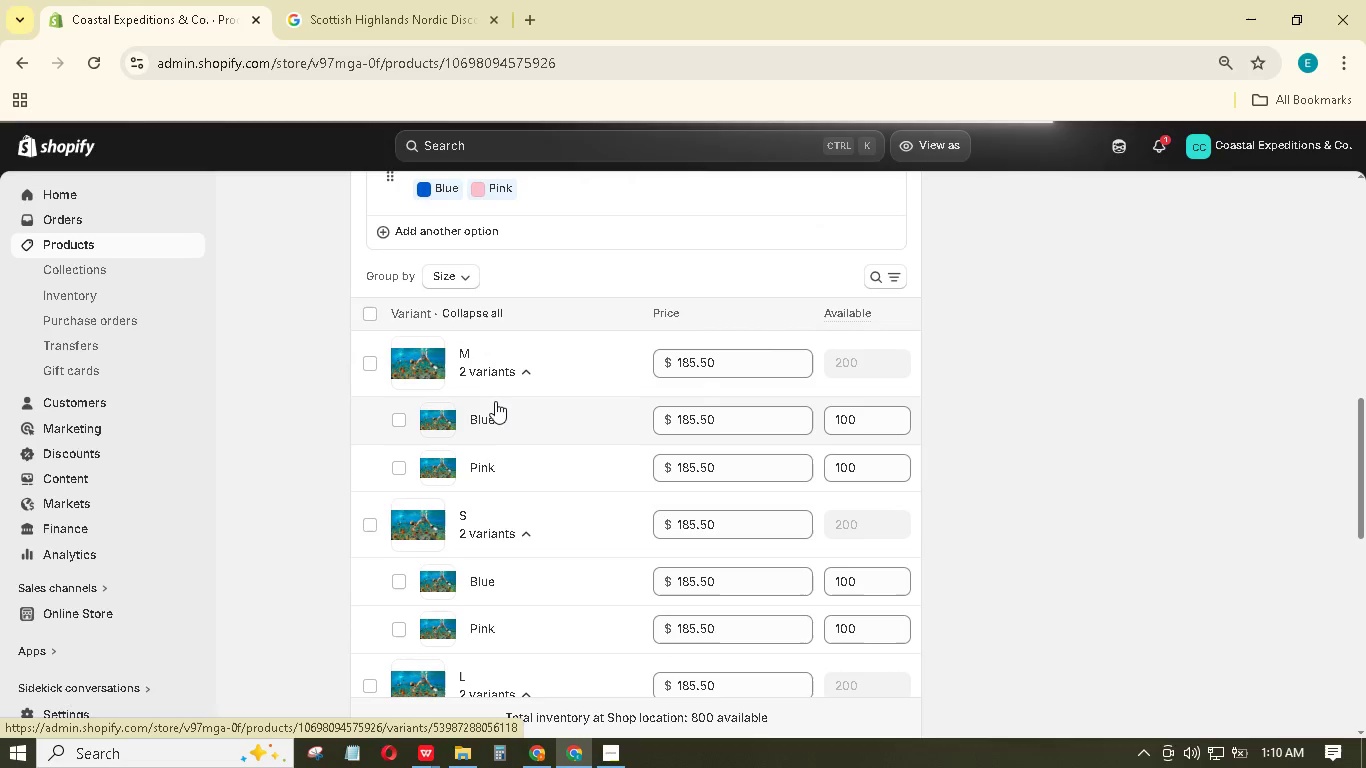 
wait(8.23)
 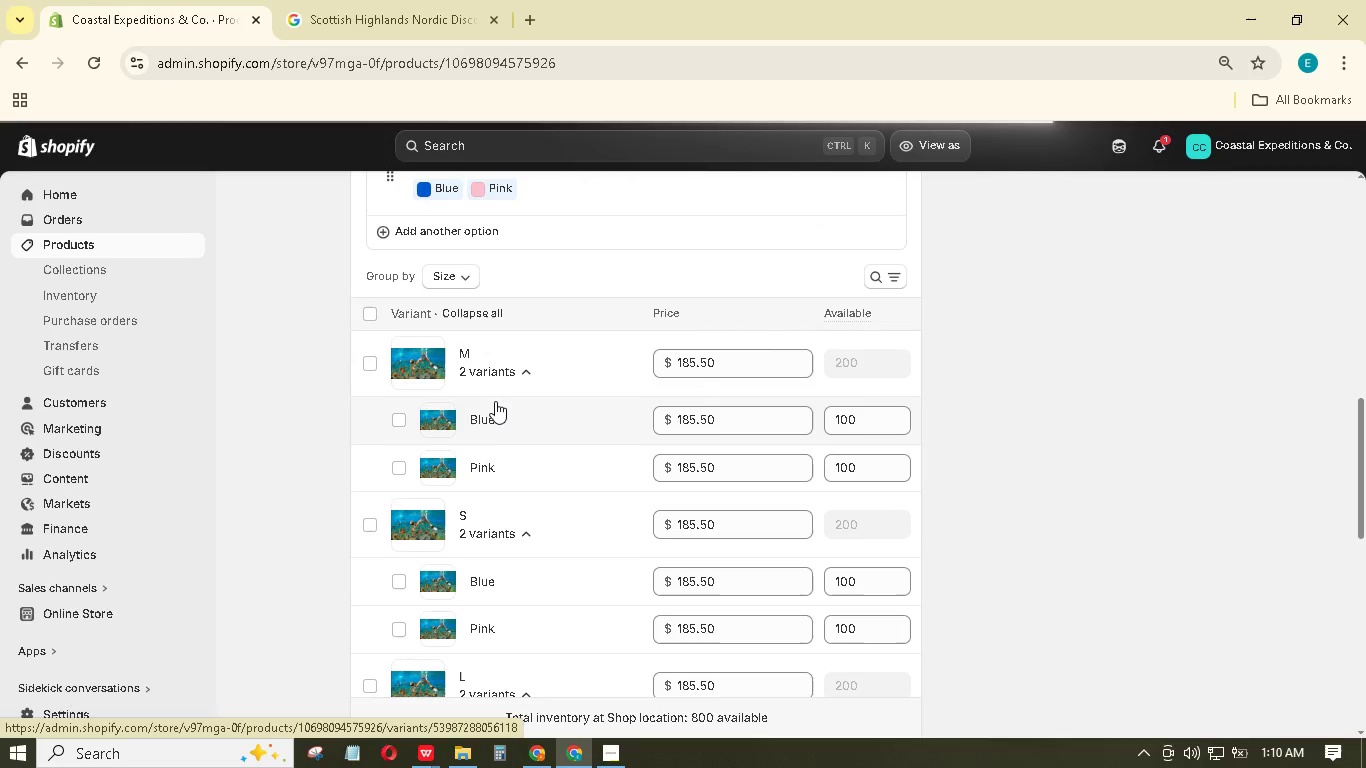 
scroll: coordinate [719, 532], scroll_direction: down, amount: 4.0
 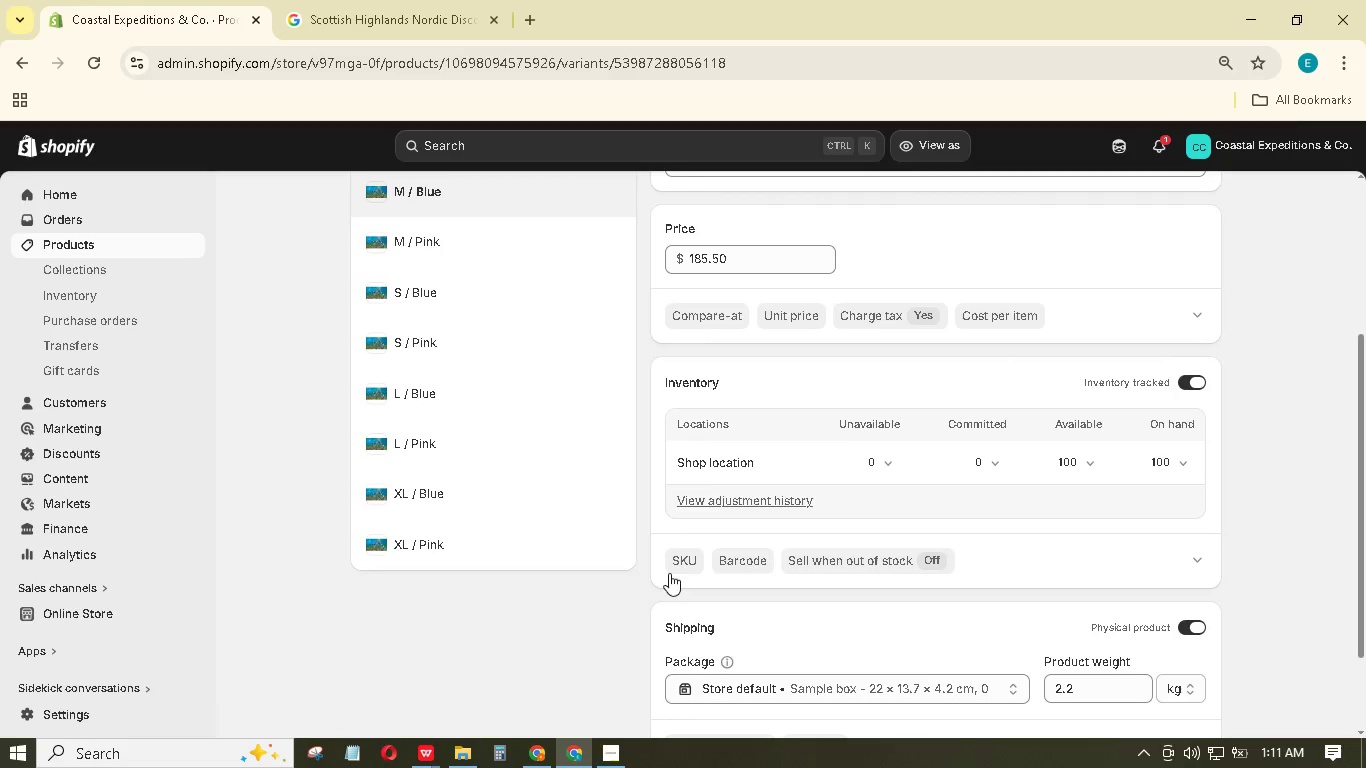 
left_click([678, 559])
 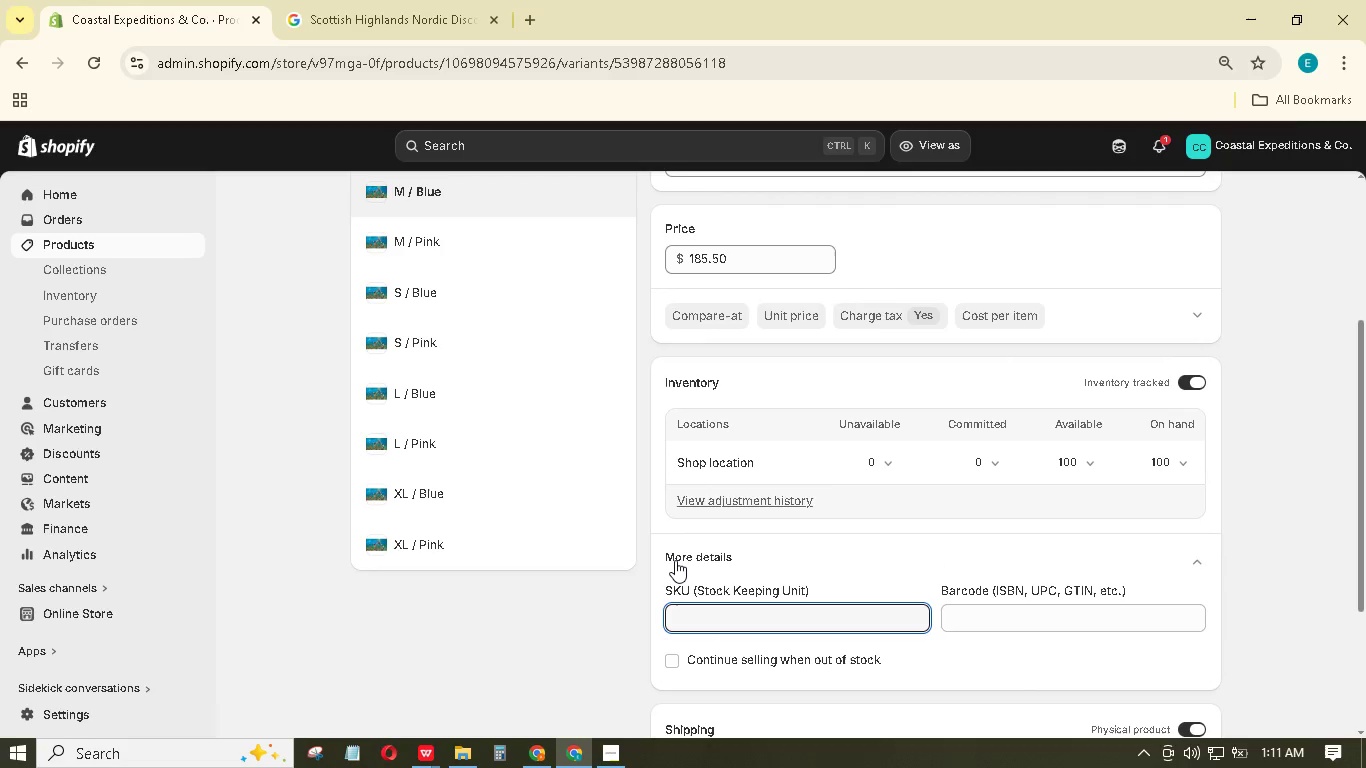 
type(GBR-SNK-MB)
 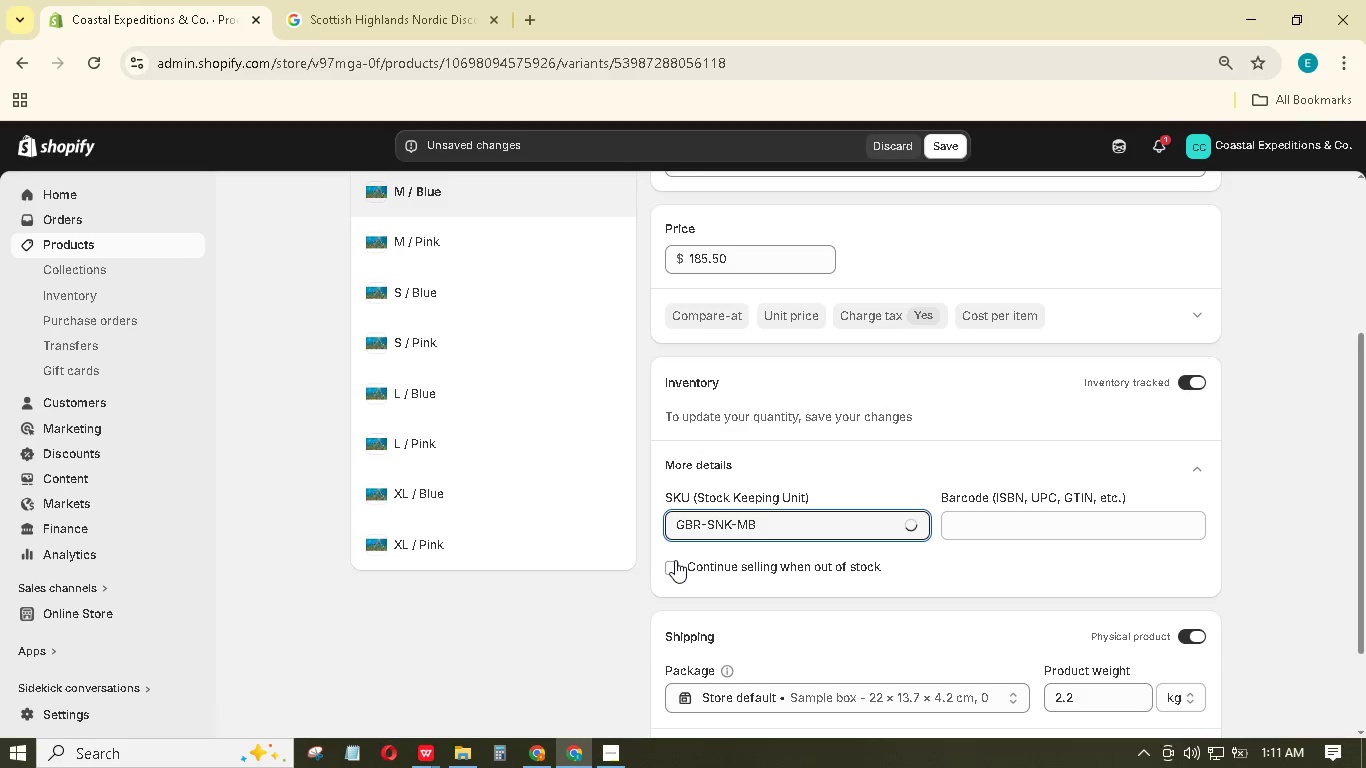 
scroll: coordinate [653, 530], scroll_direction: up, amount: 2.0
 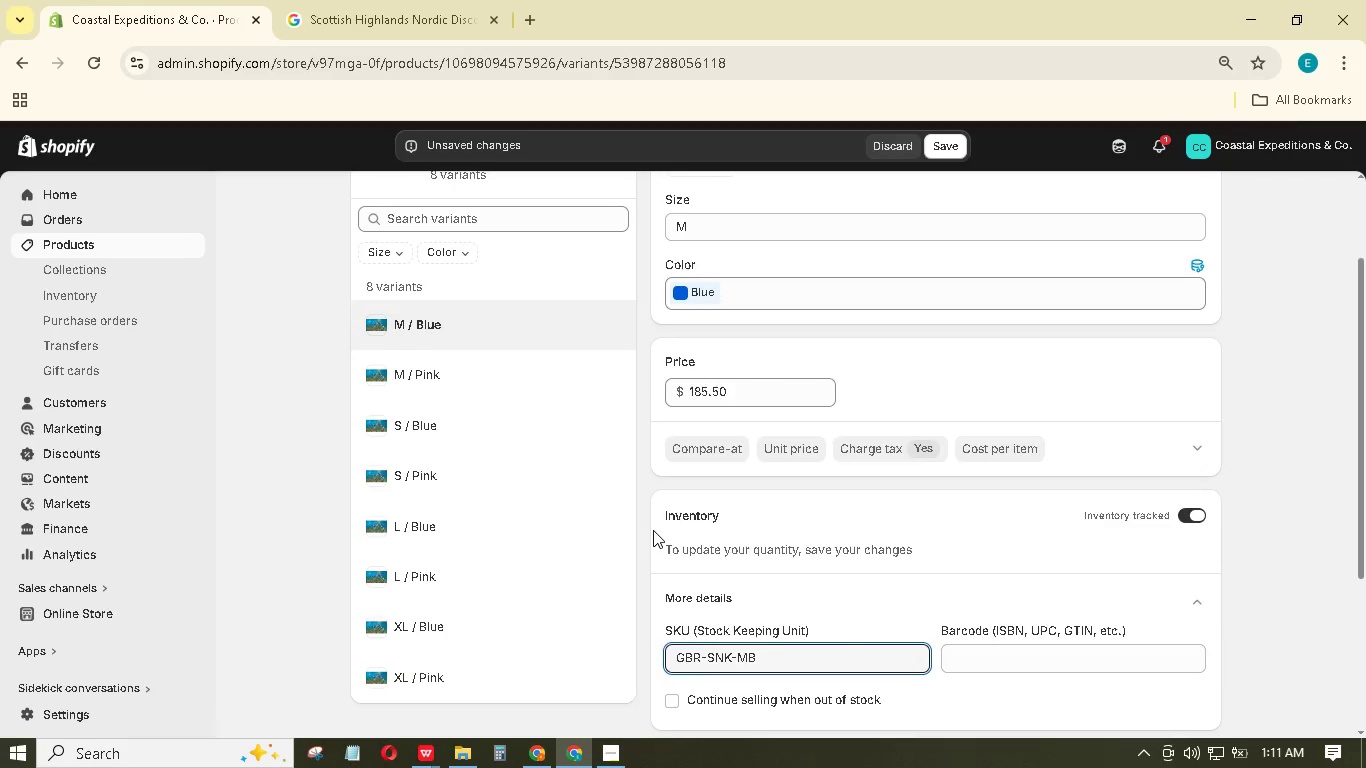 
scroll: coordinate [653, 530], scroll_direction: down, amount: 3.0
 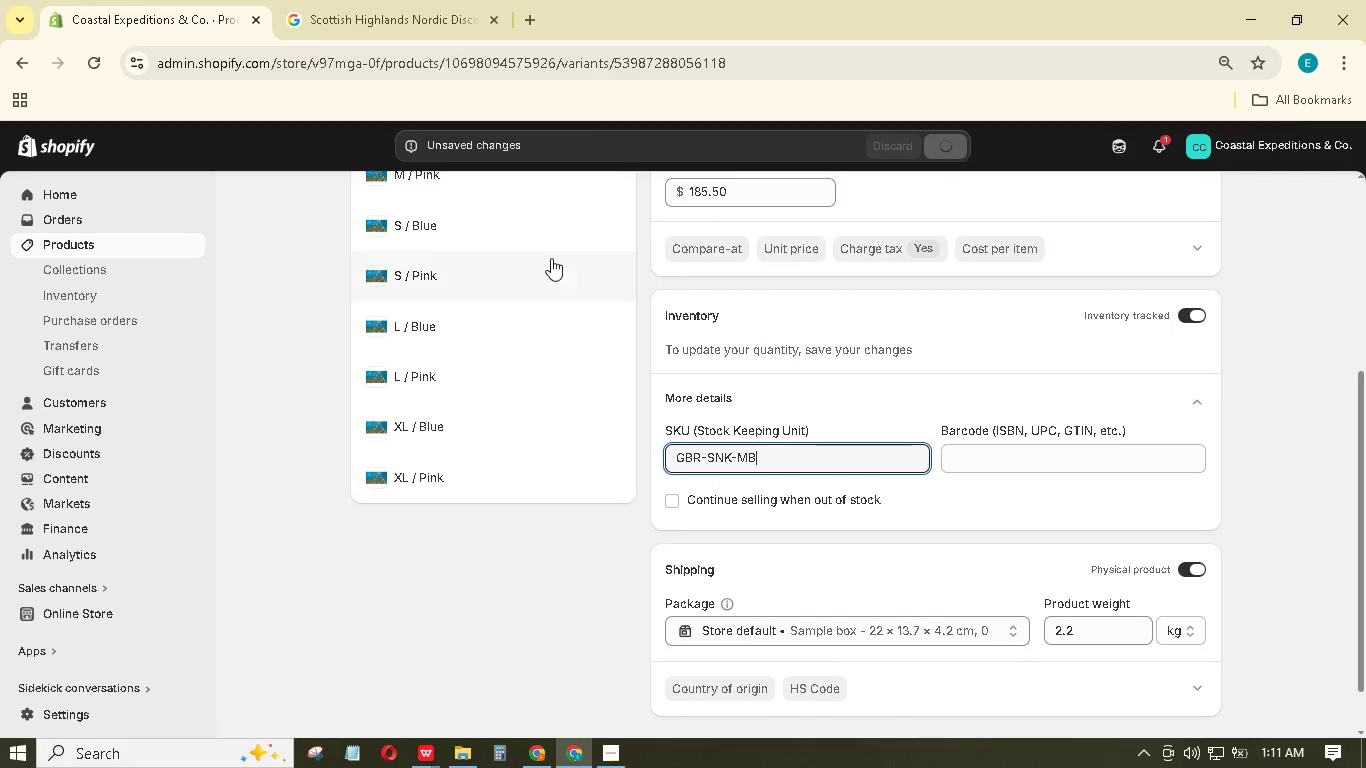 
scroll: coordinate [494, 251], scroll_direction: up, amount: 2.0
 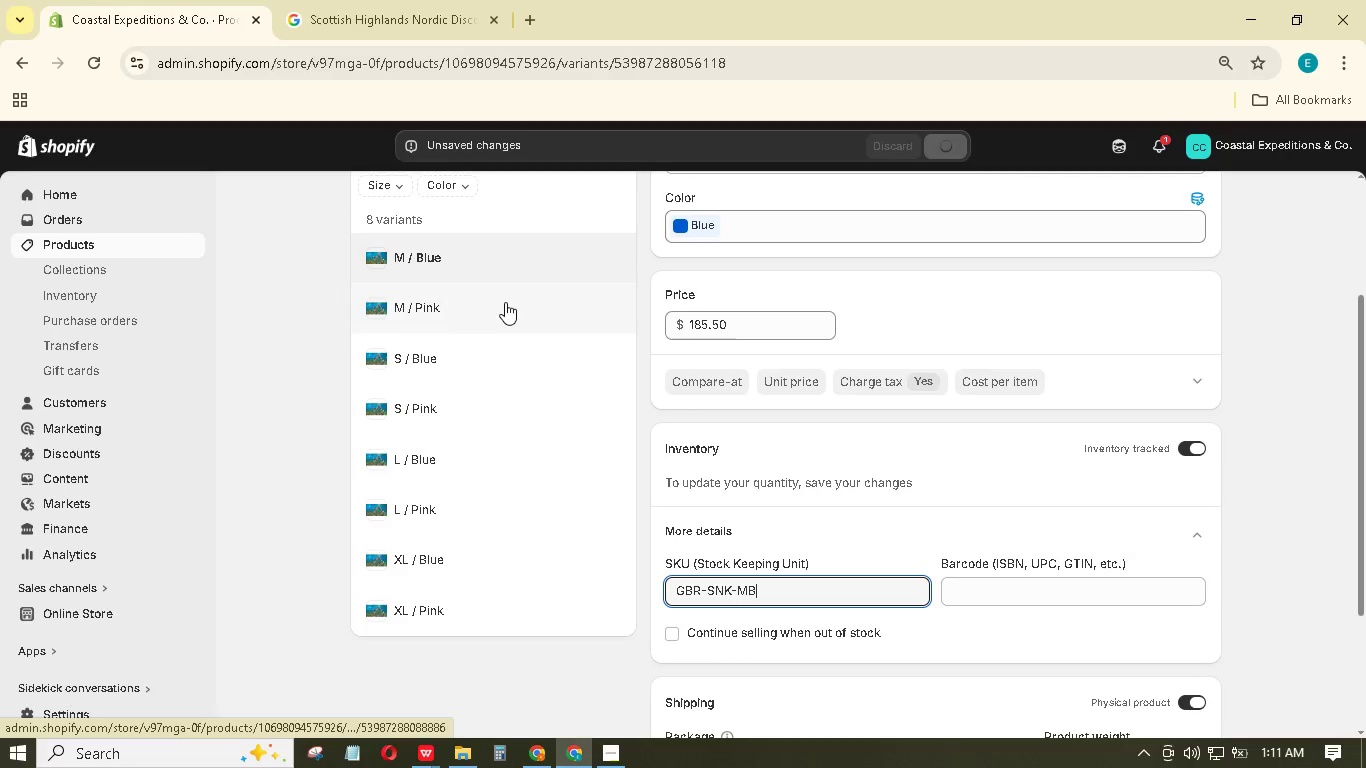 
left_click([505, 302])
 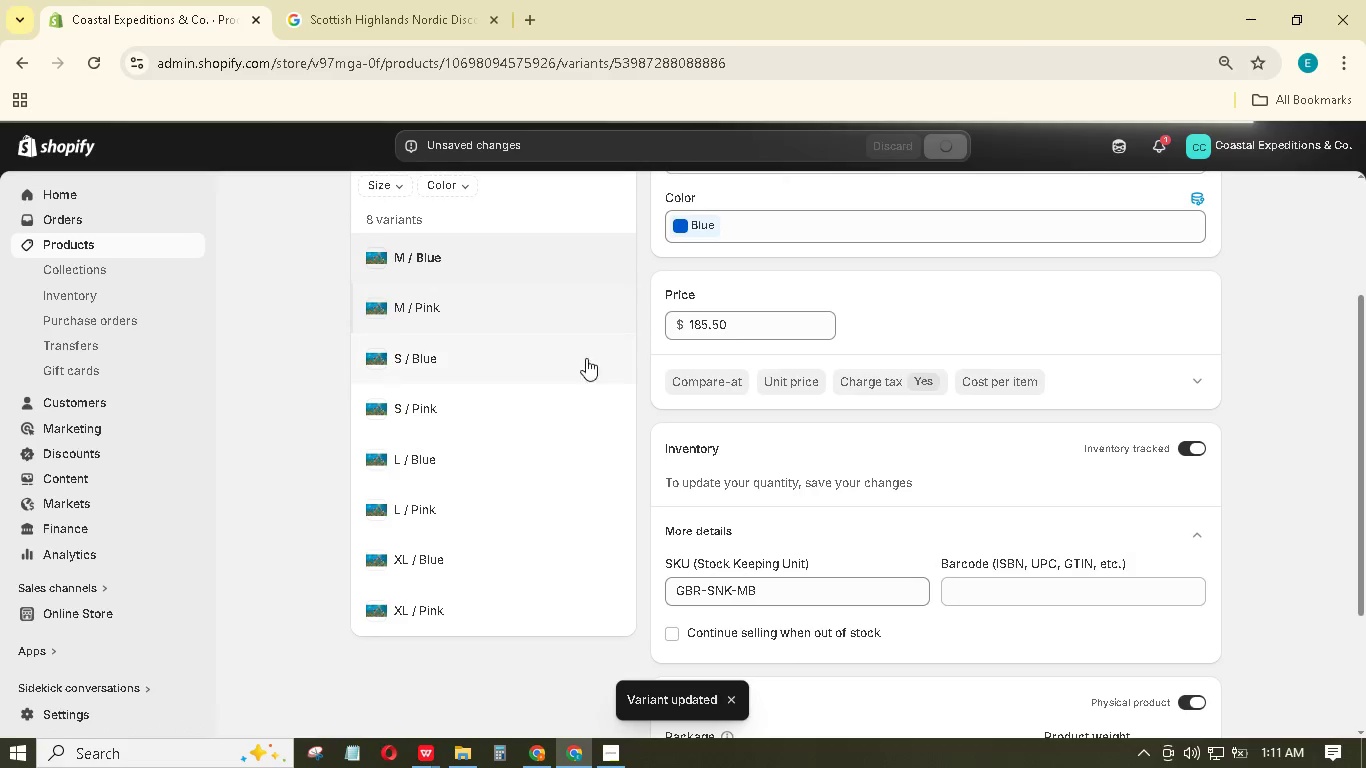 
wait(5.67)
 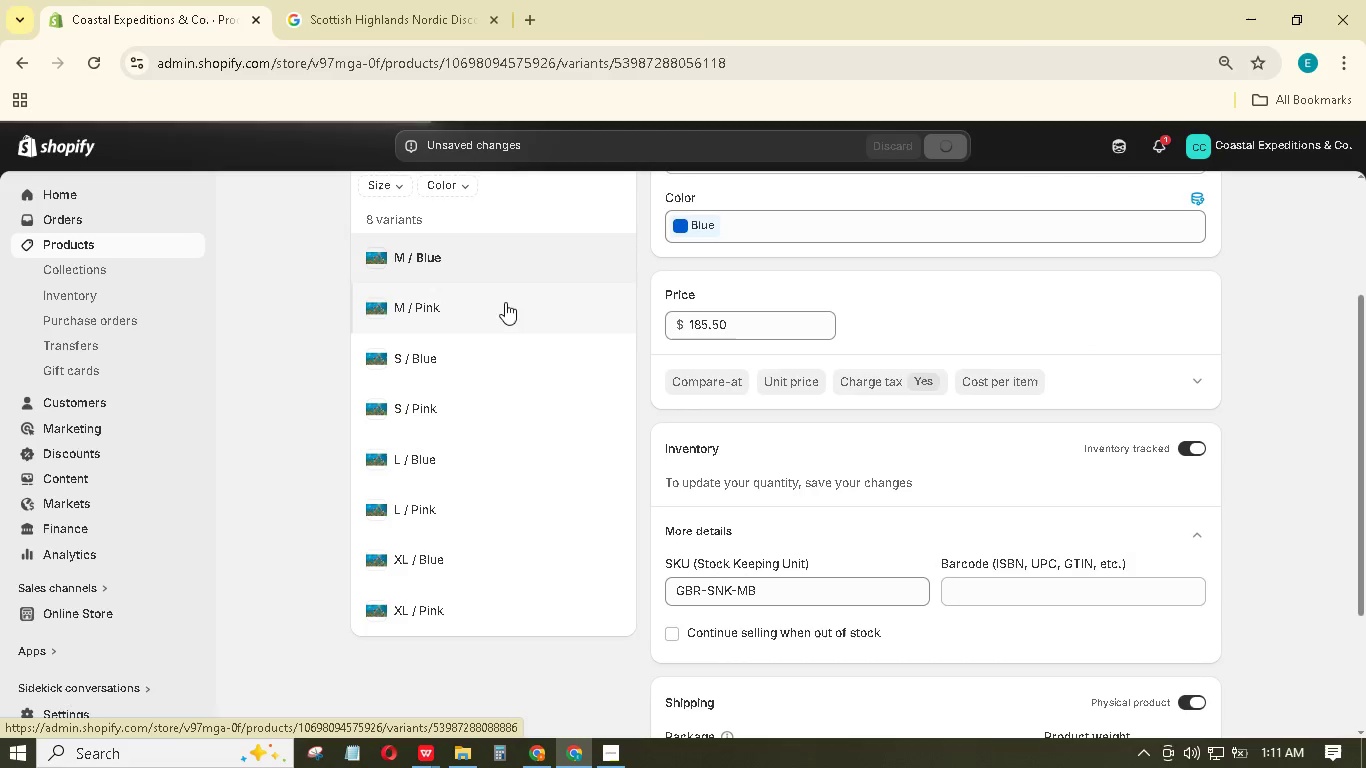 
scroll: coordinate [724, 643], scroll_direction: down, amount: 4.0
 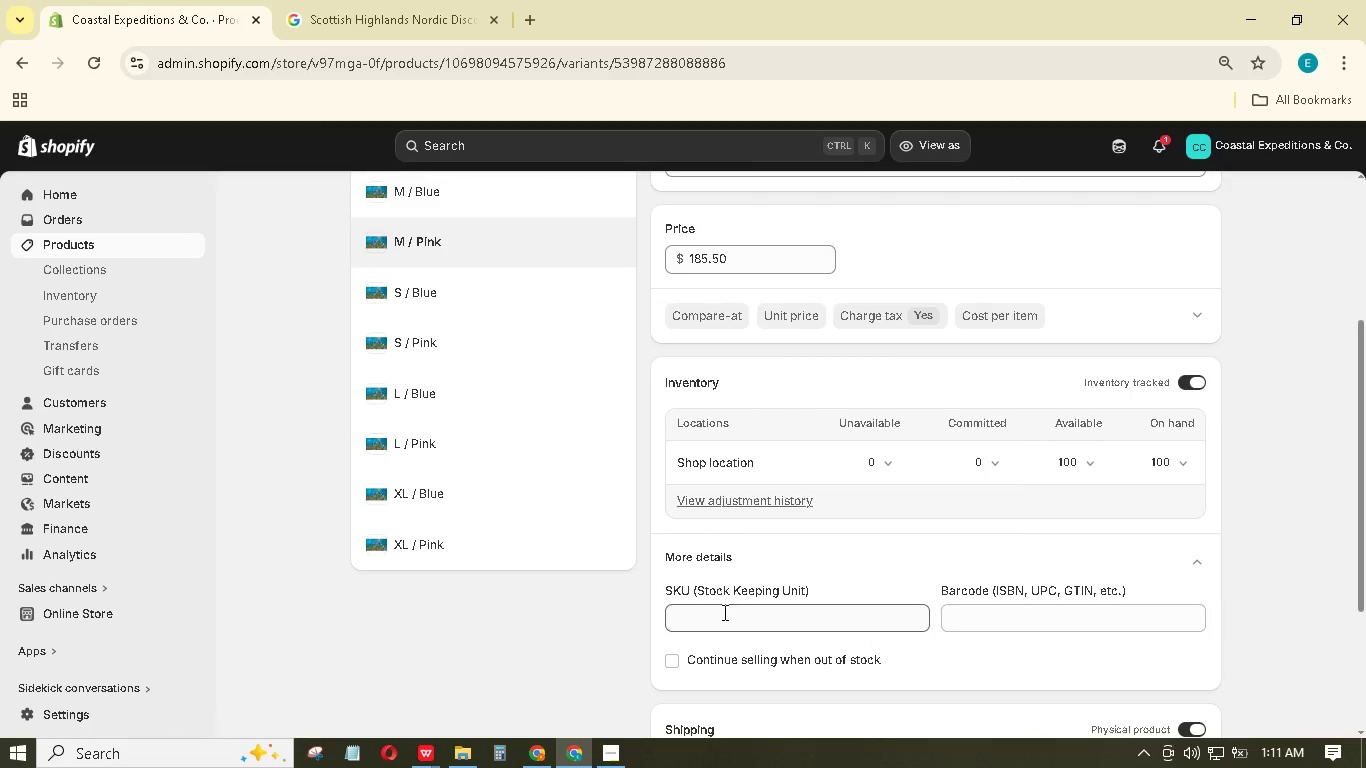 
left_click([723, 612])
 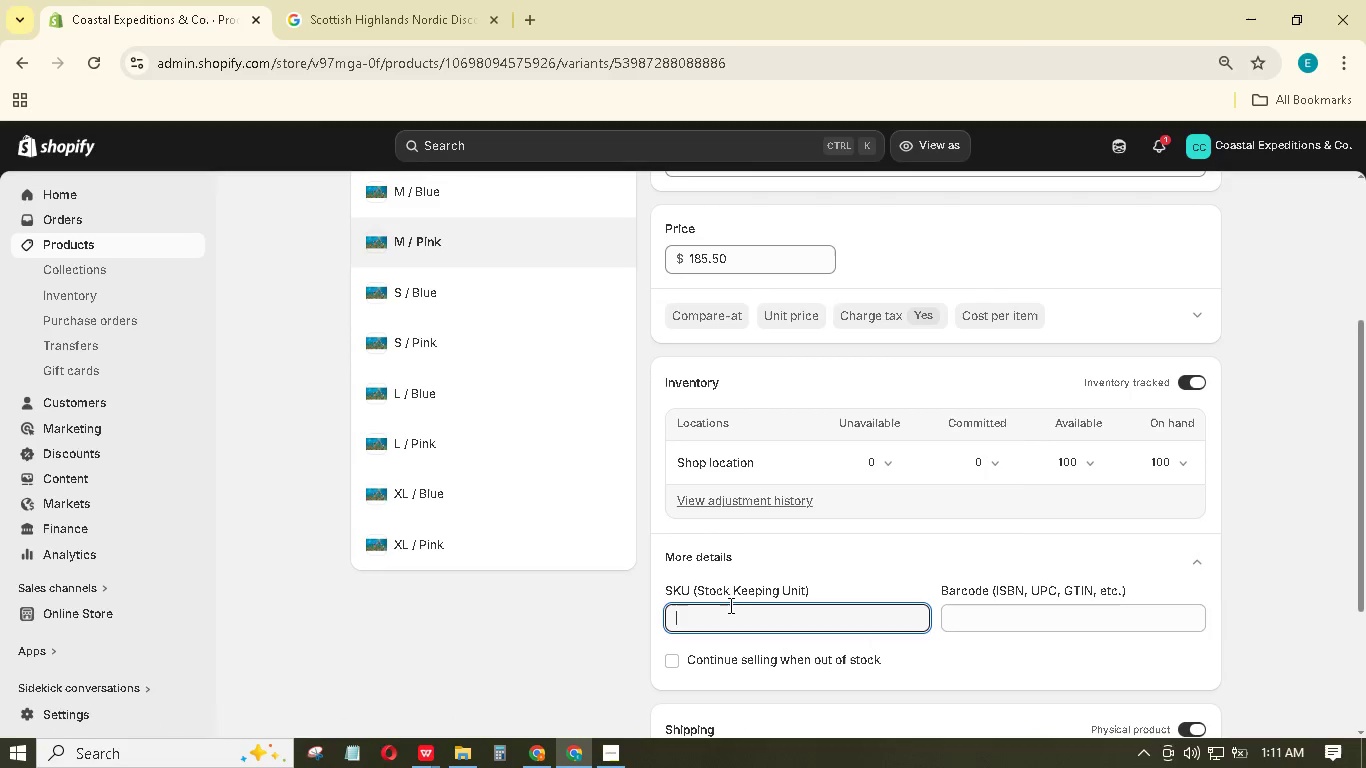 
type(GBR-SNK-MP)
 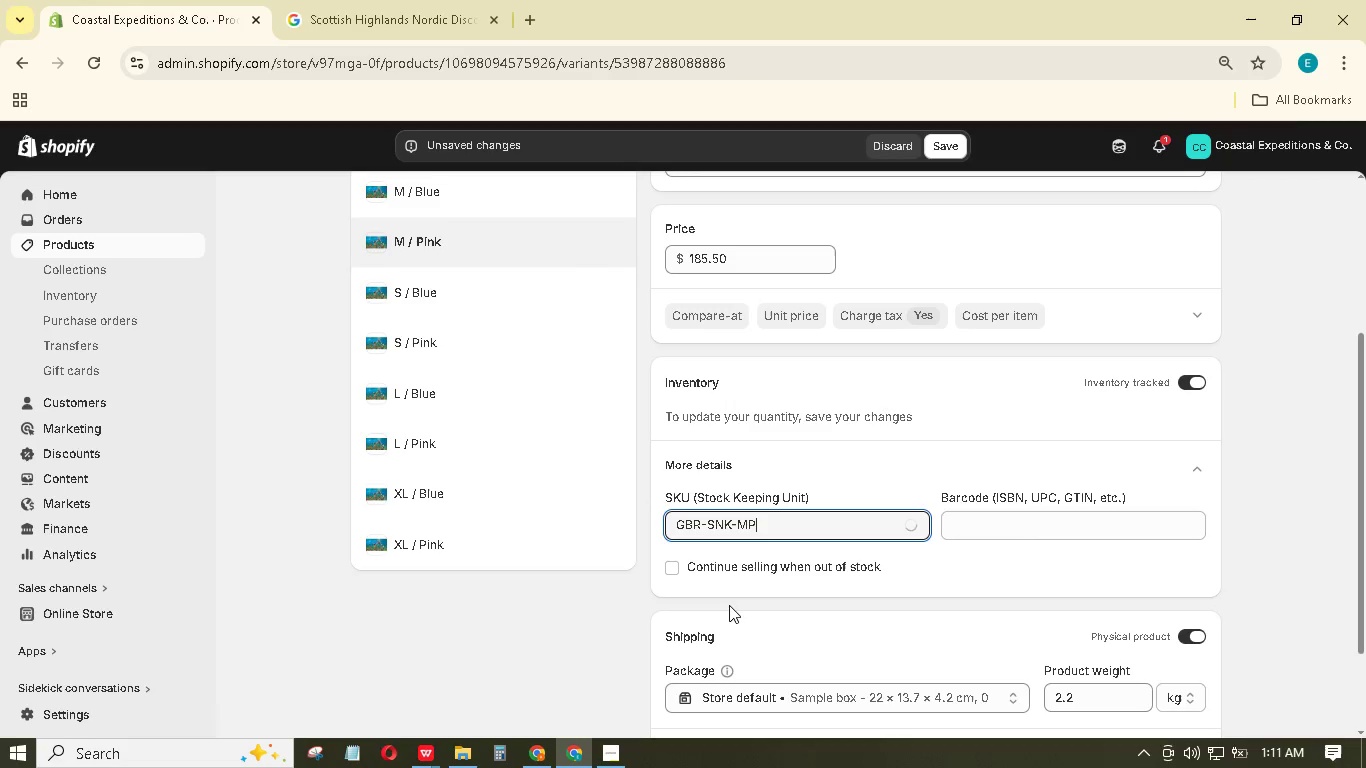 
left_click_drag(start_coordinate=[965, 133], to_coordinate=[956, 122])
 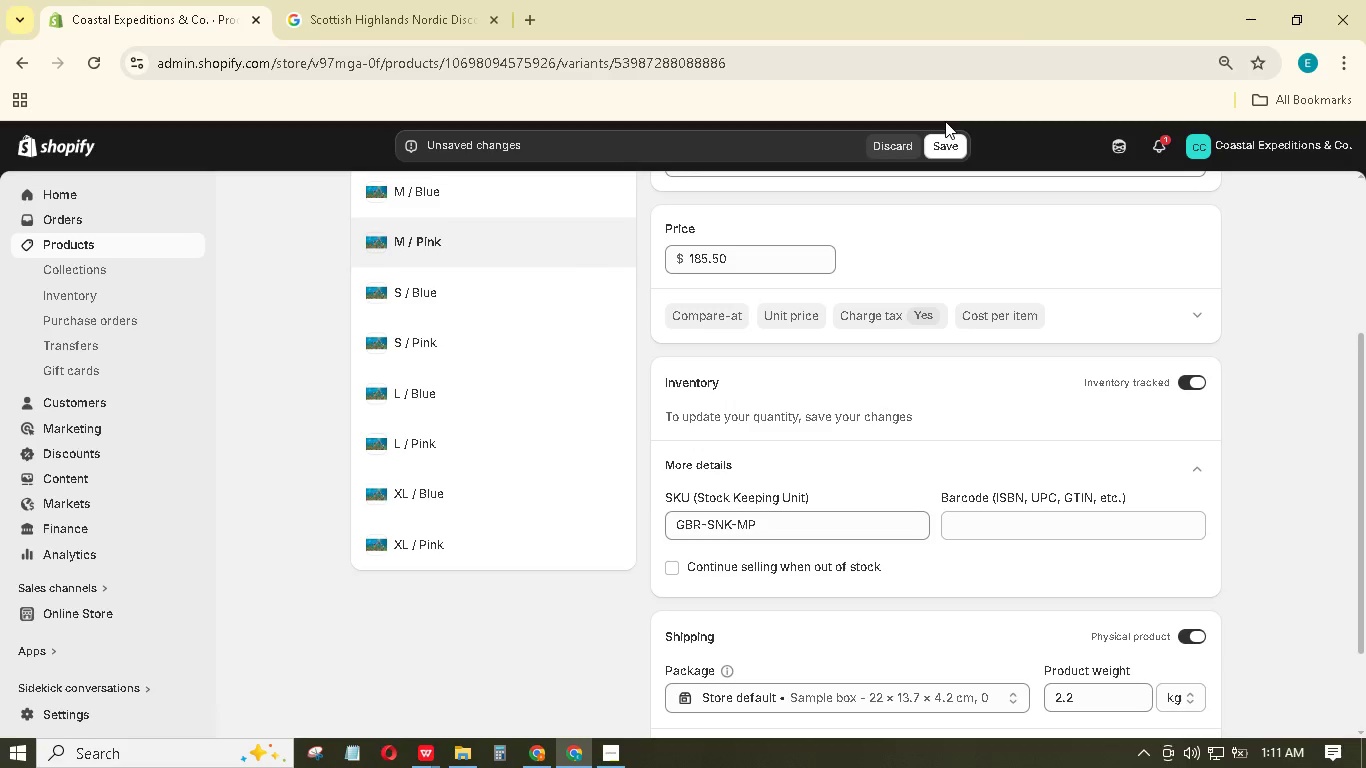 
left_click_drag(start_coordinate=[946, 123], to_coordinate=[946, 131])
 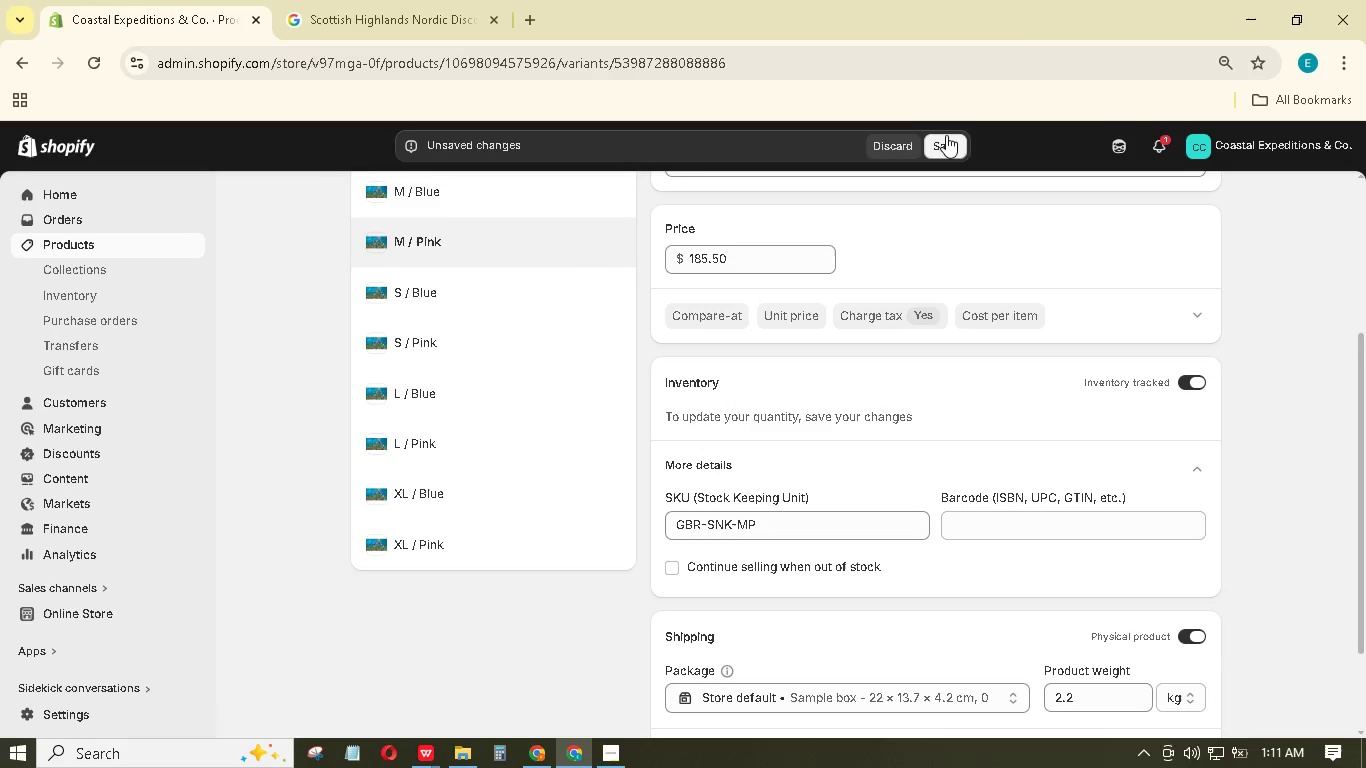 
left_click([946, 135])
 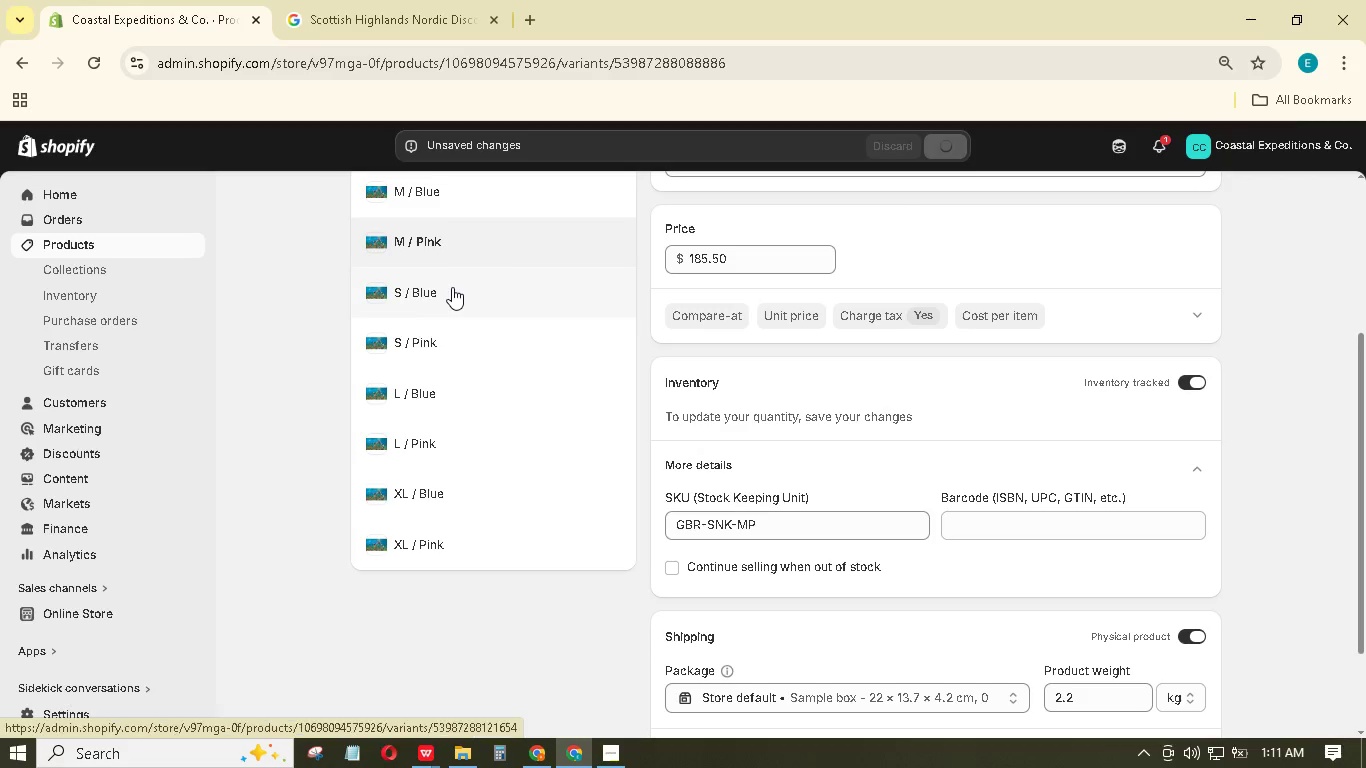 
double_click([452, 287])
 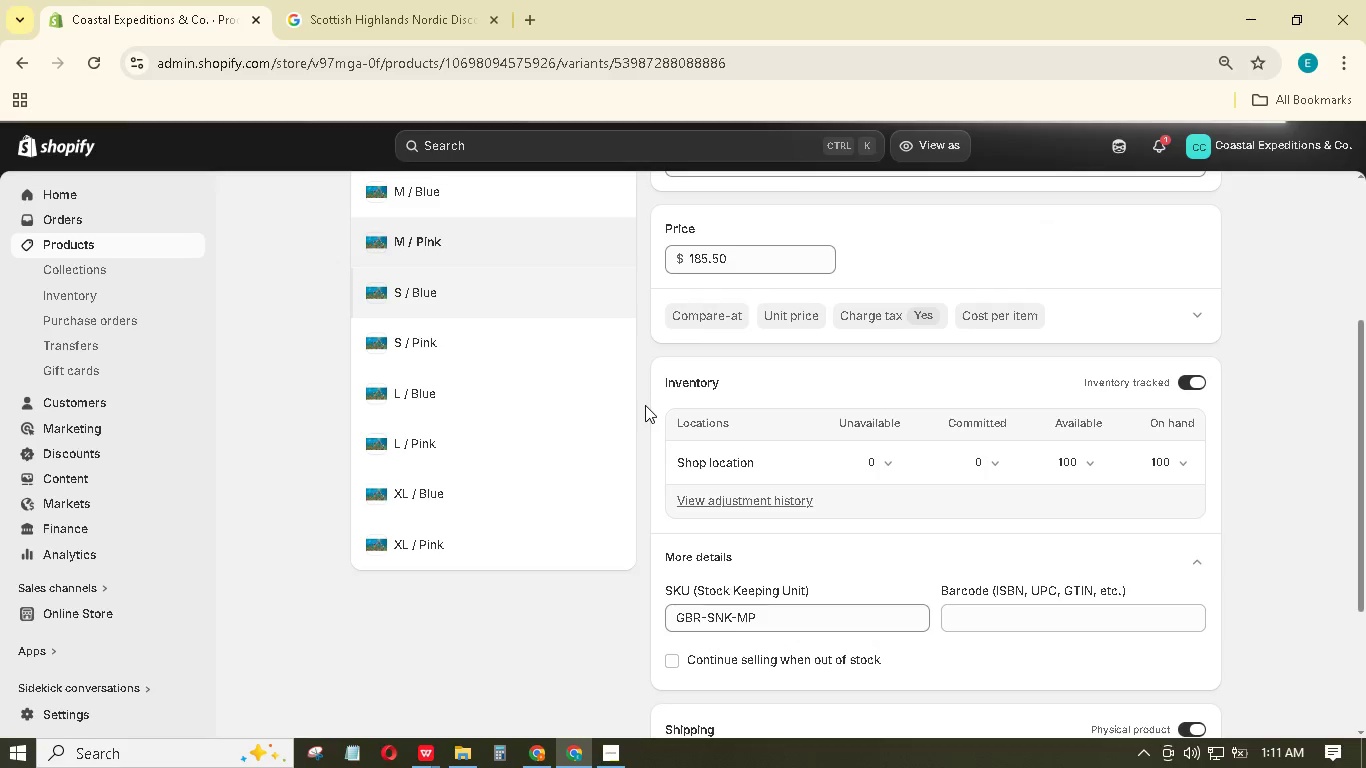 
wait(7.08)
 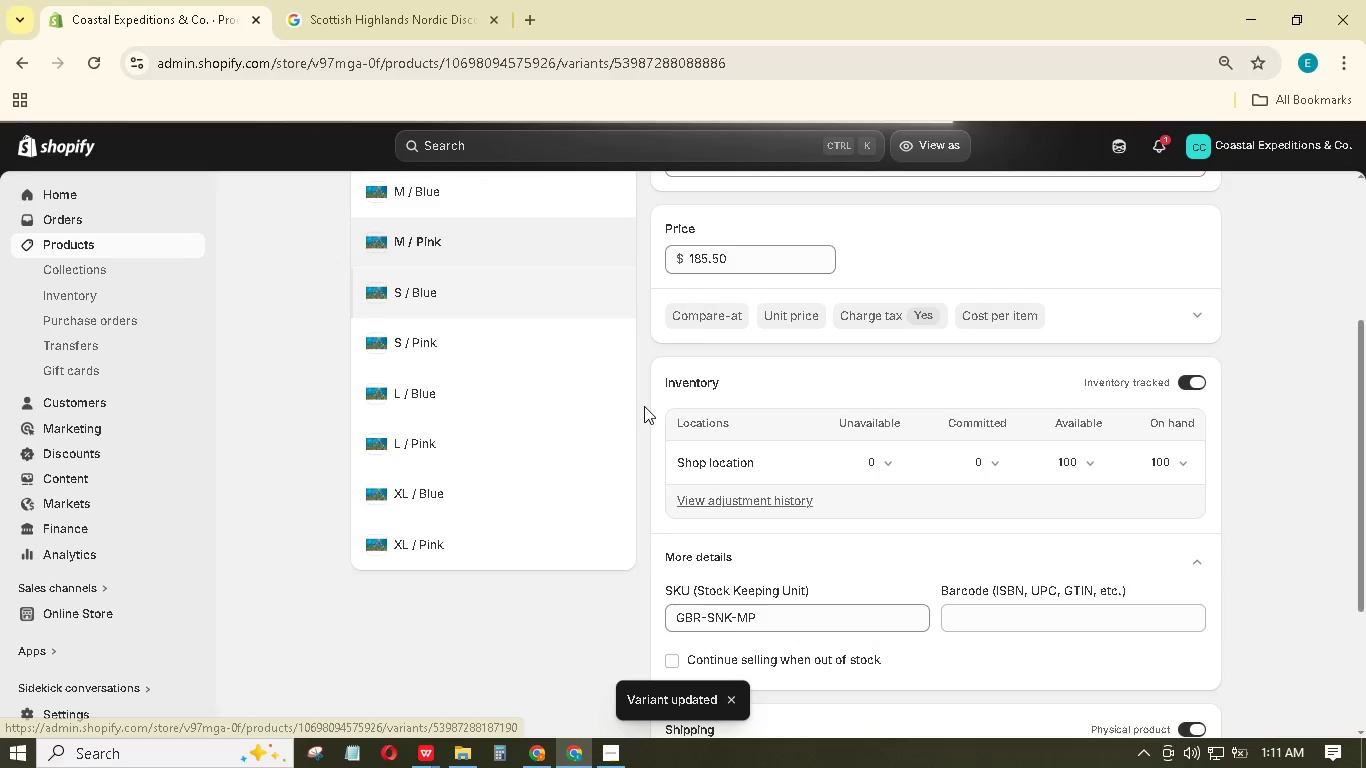 
scroll: coordinate [845, 500], scroll_direction: down, amount: 11.0
 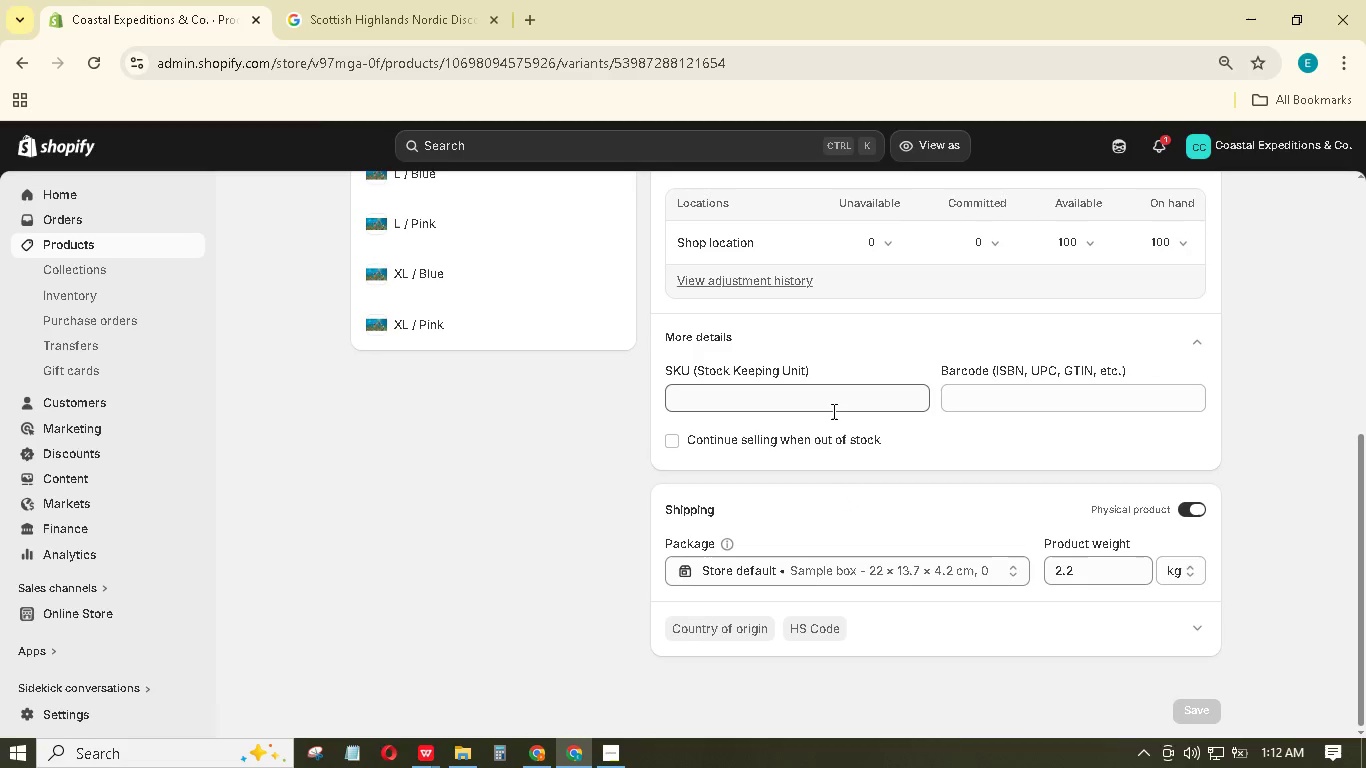 
double_click([834, 410])
 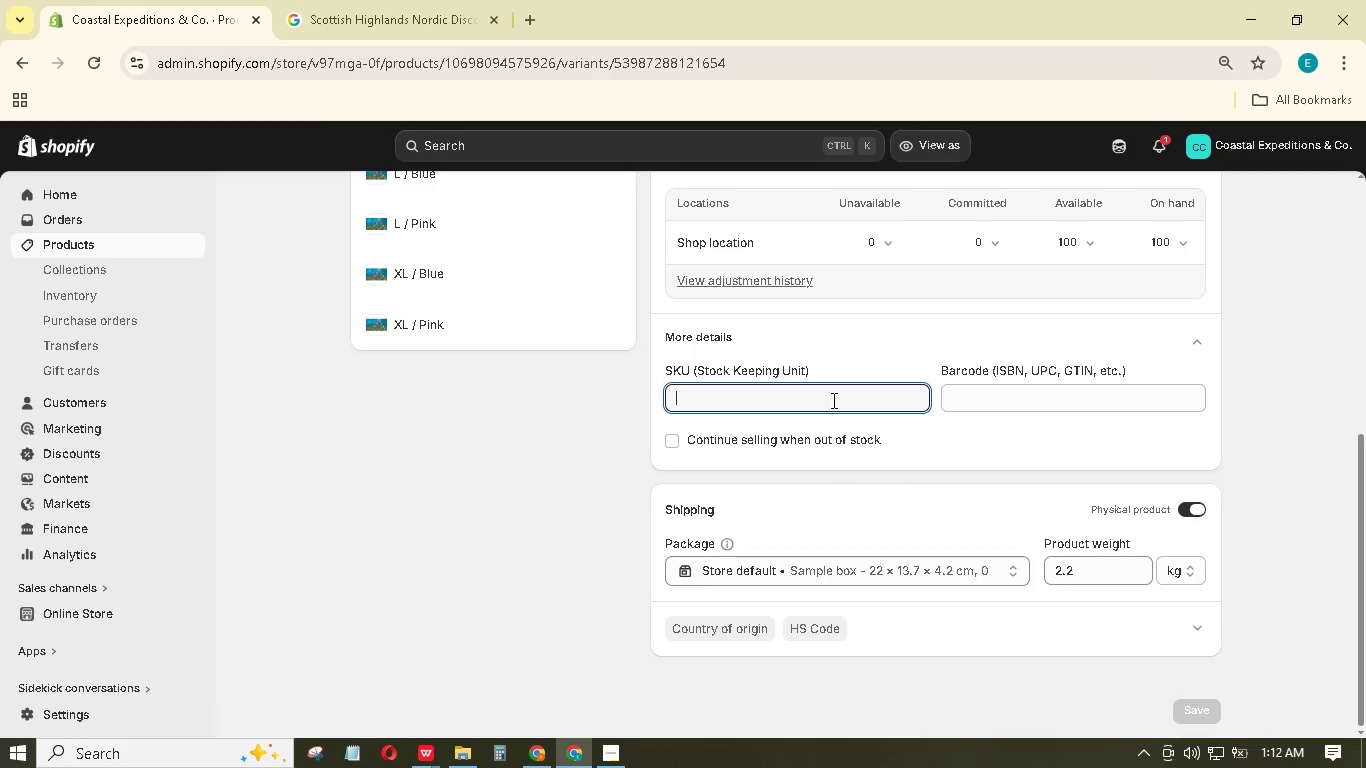 
hold_key(key=ShiftLeft, duration=1.5)
 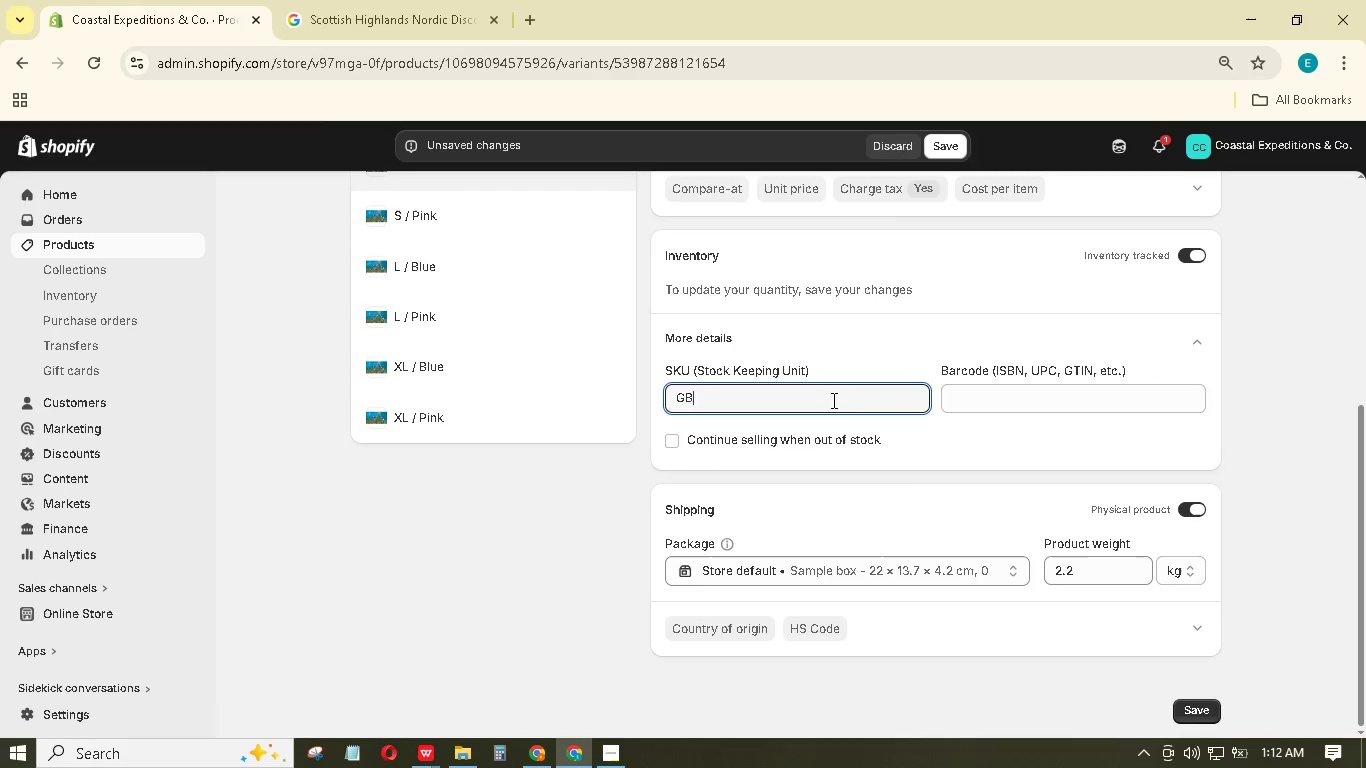 
type(GBR-SNK-)
 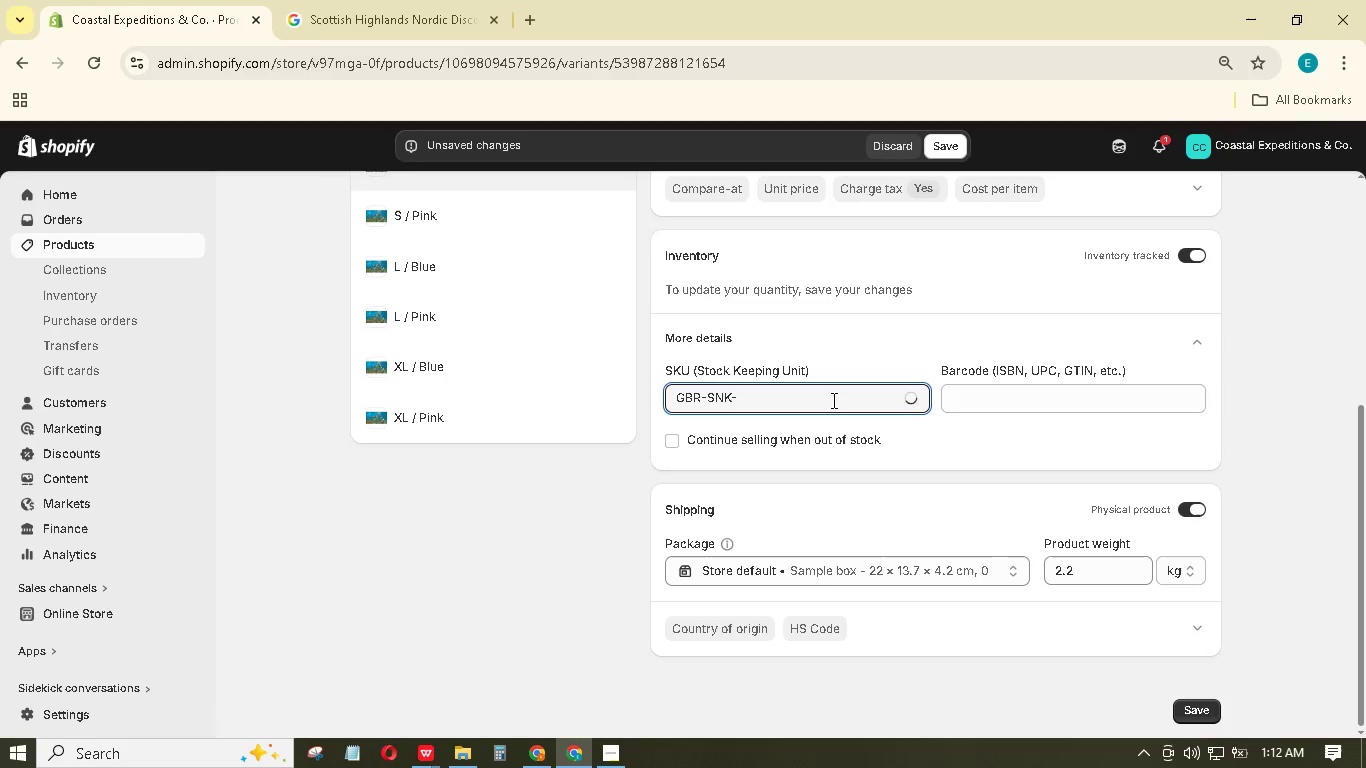 
scroll: coordinate [831, 400], scroll_direction: up, amount: 1.0
 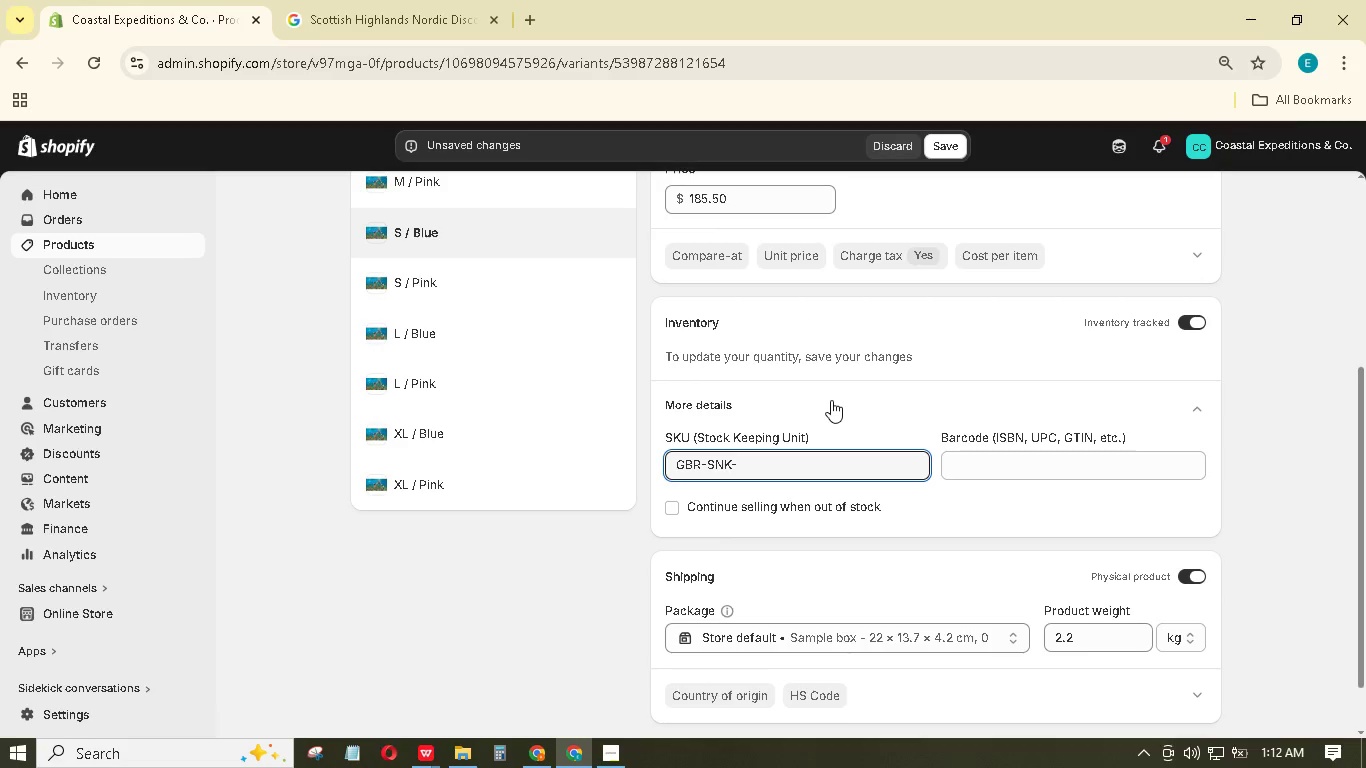 
type(SB)
 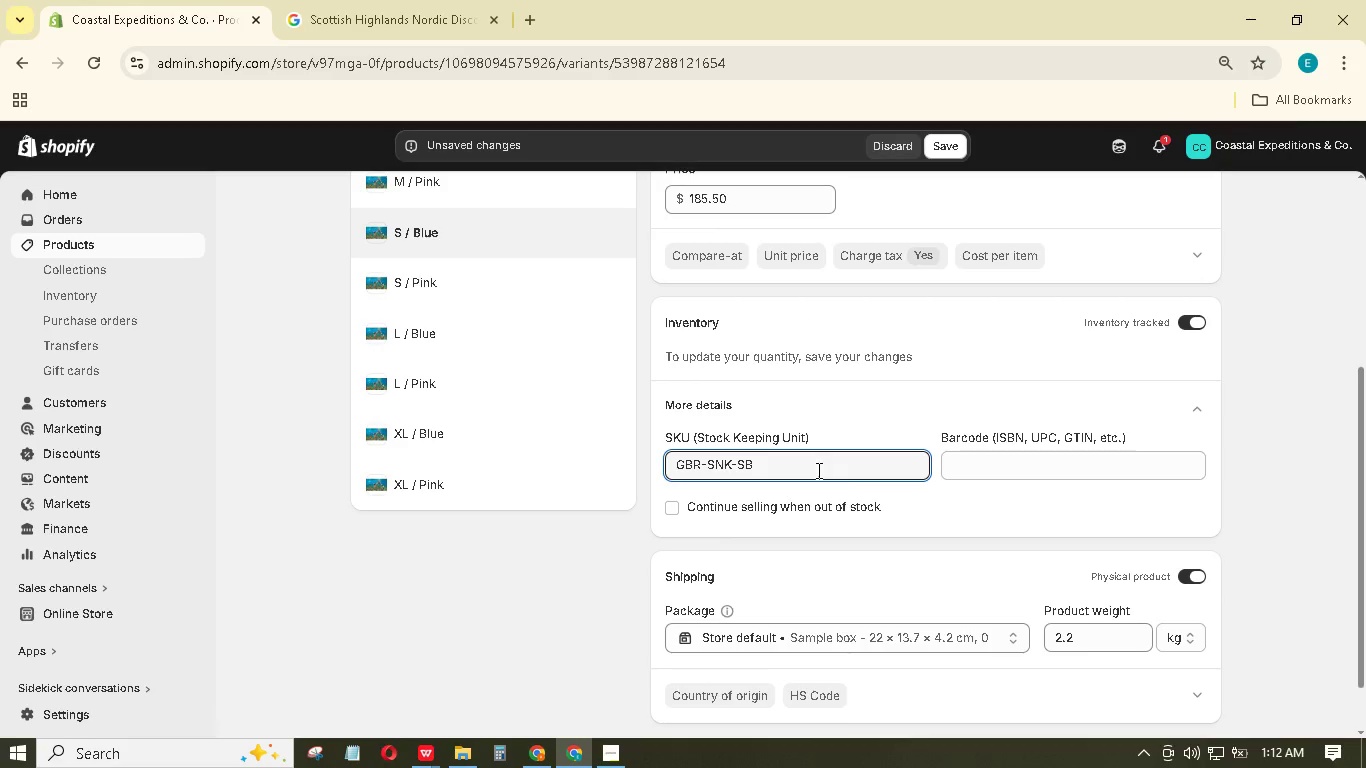 
scroll: coordinate [1094, 607], scroll_direction: down, amount: 2.0
 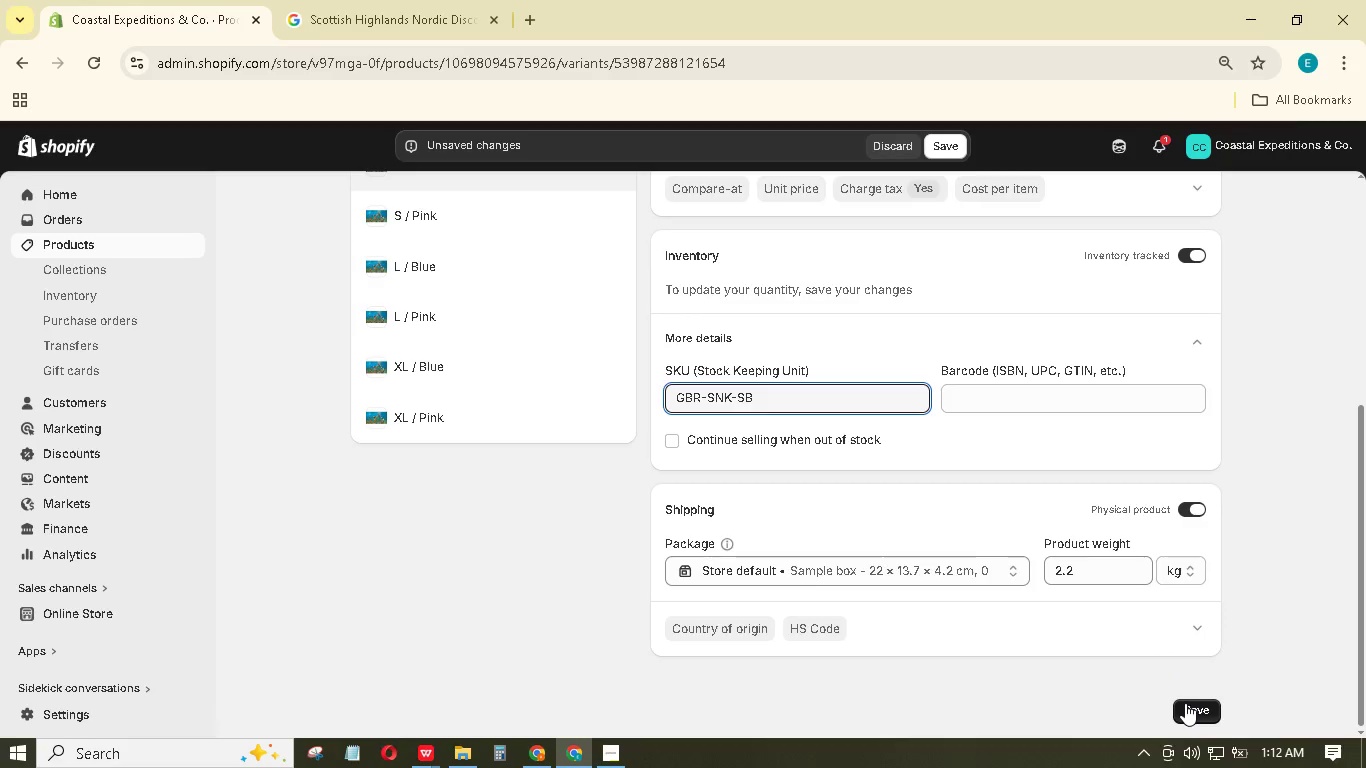 
left_click([1185, 703])
 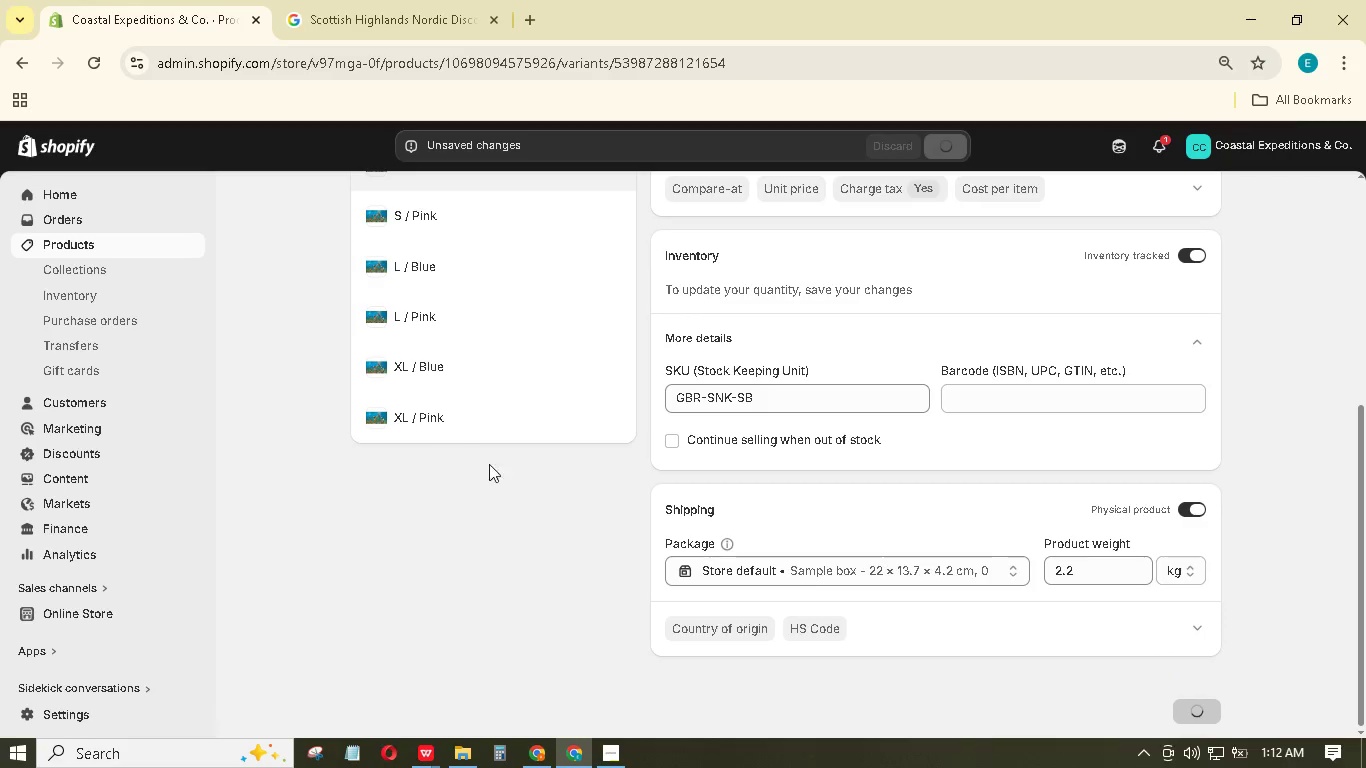 
scroll: coordinate [521, 483], scroll_direction: up, amount: 1.0
 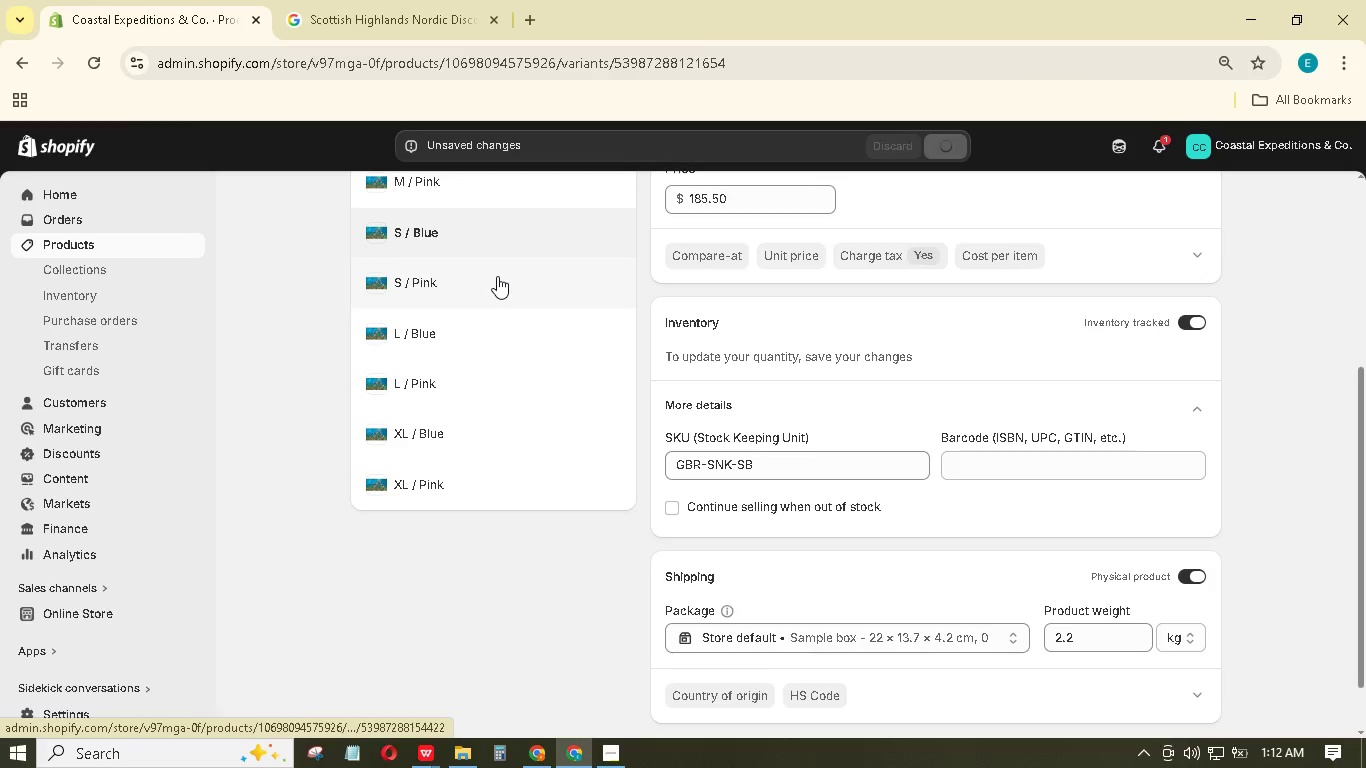 
left_click([497, 276])
 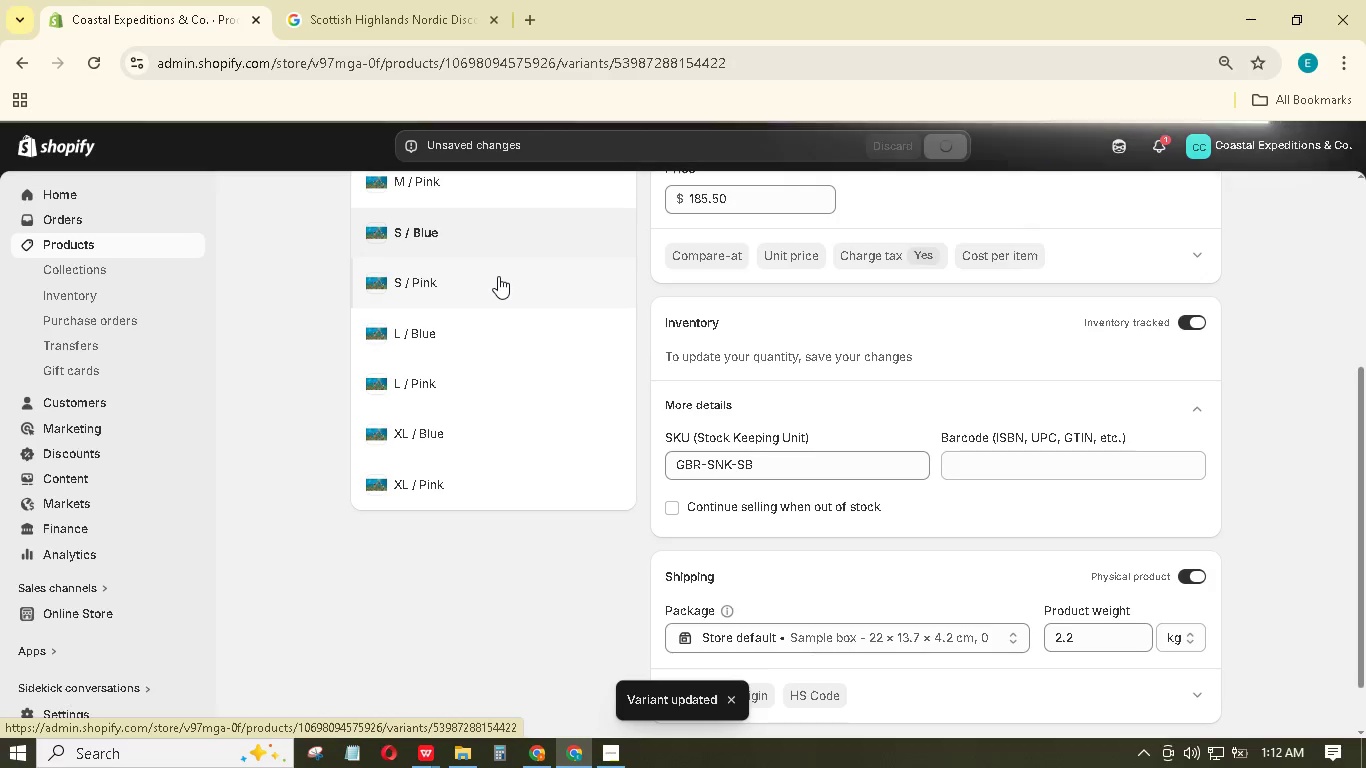 
wait(6.55)
 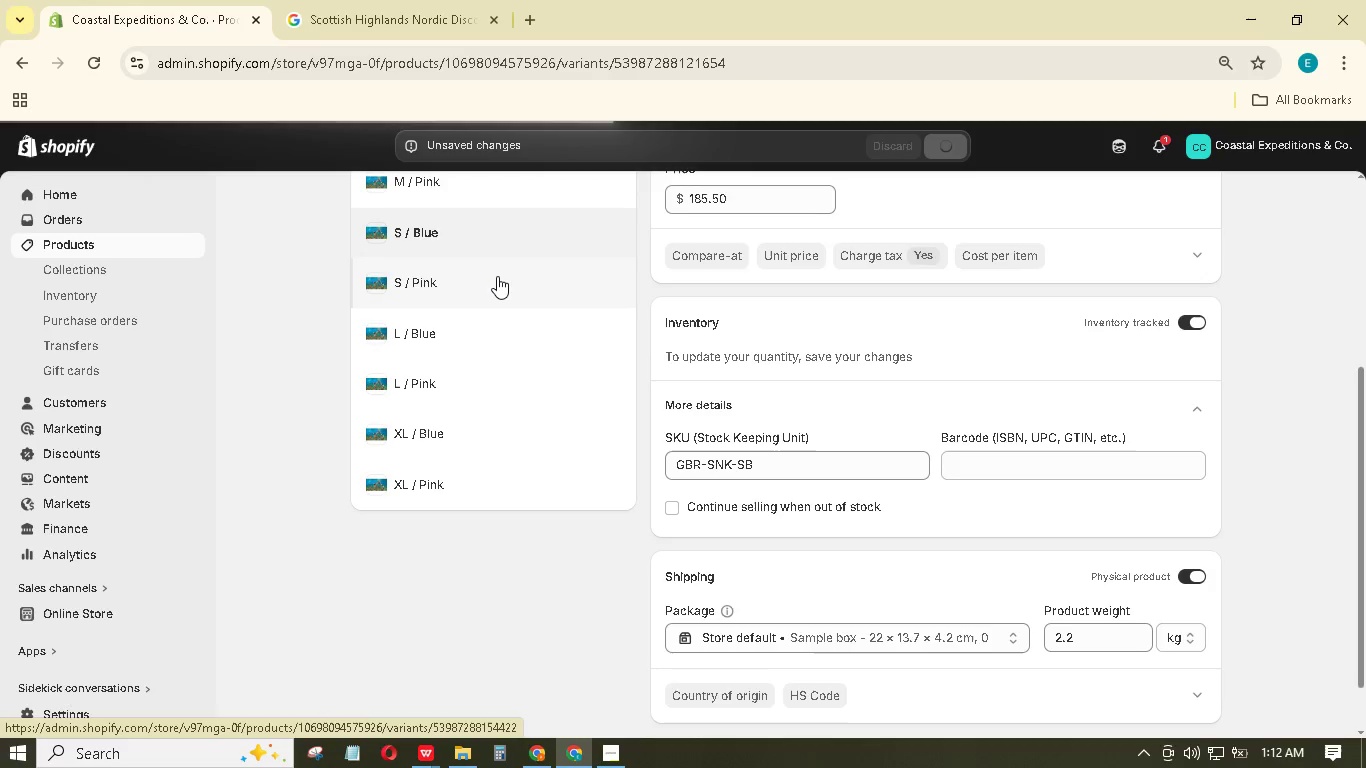 
scroll: coordinate [747, 487], scroll_direction: down, amount: 4.0
 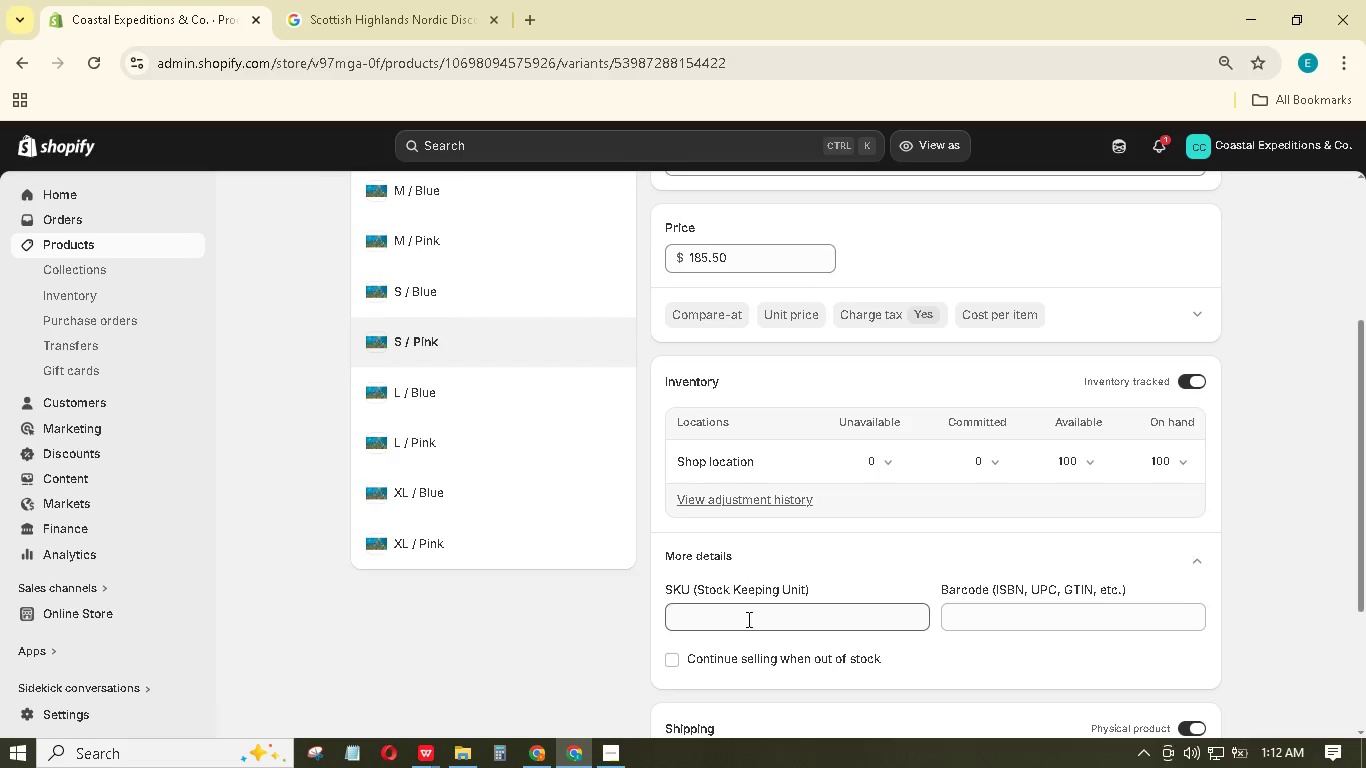 
left_click([747, 618])
 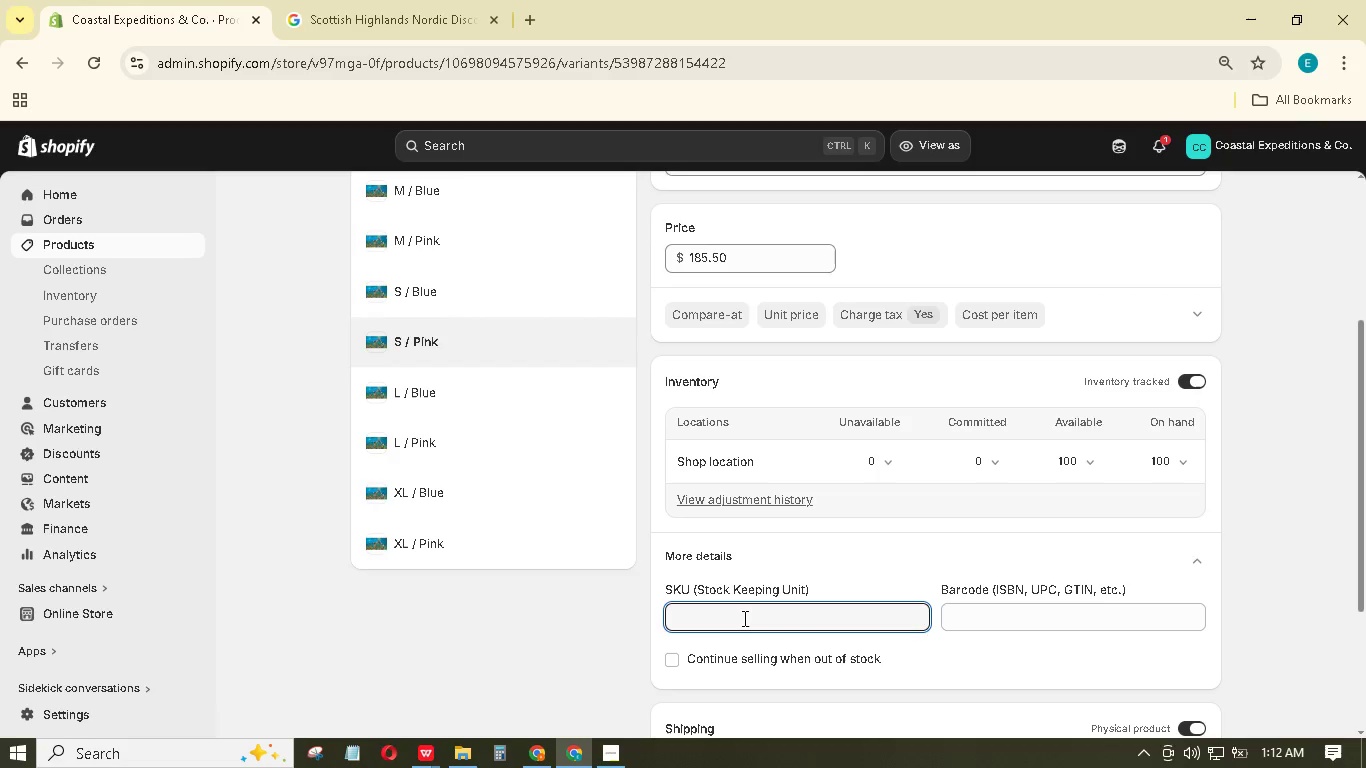 
type(GBR-SNK-SP)
 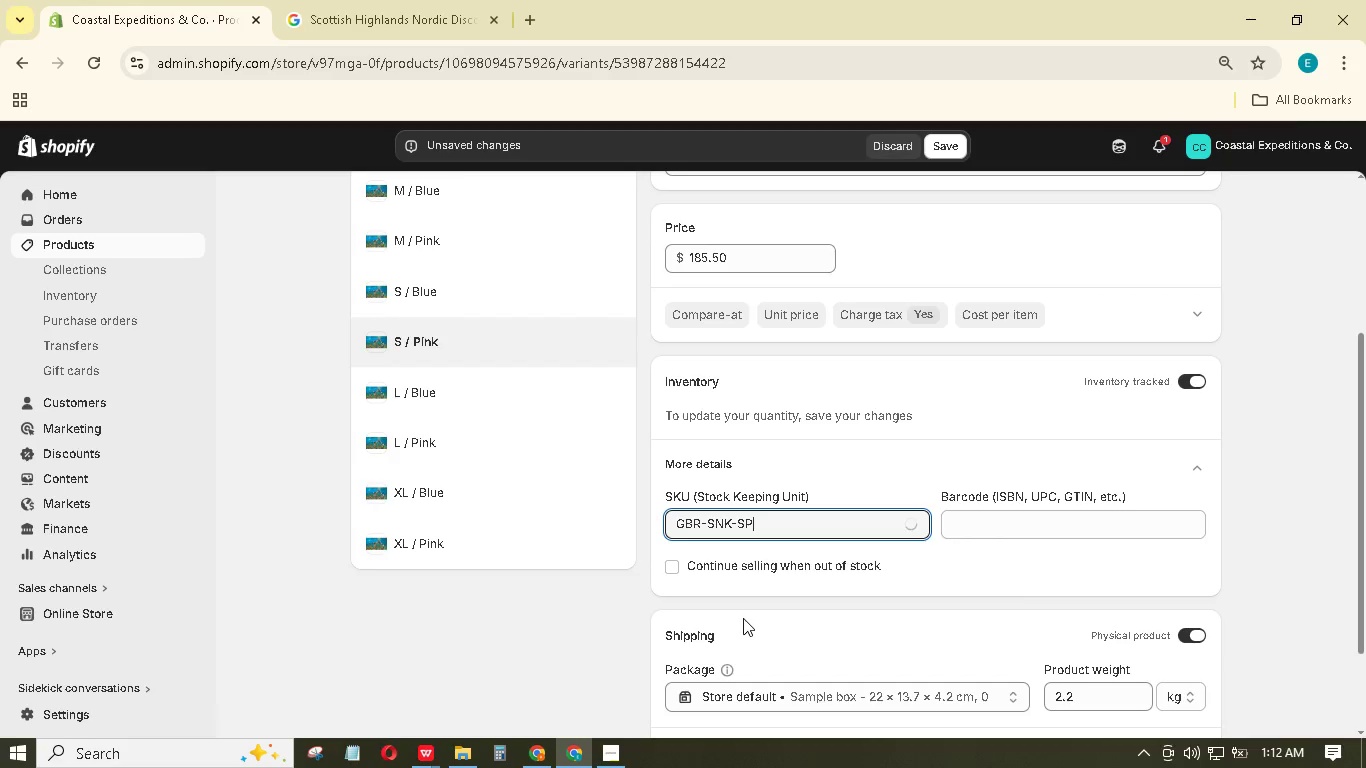 
scroll: coordinate [1050, 601], scroll_direction: down, amount: 5.0
 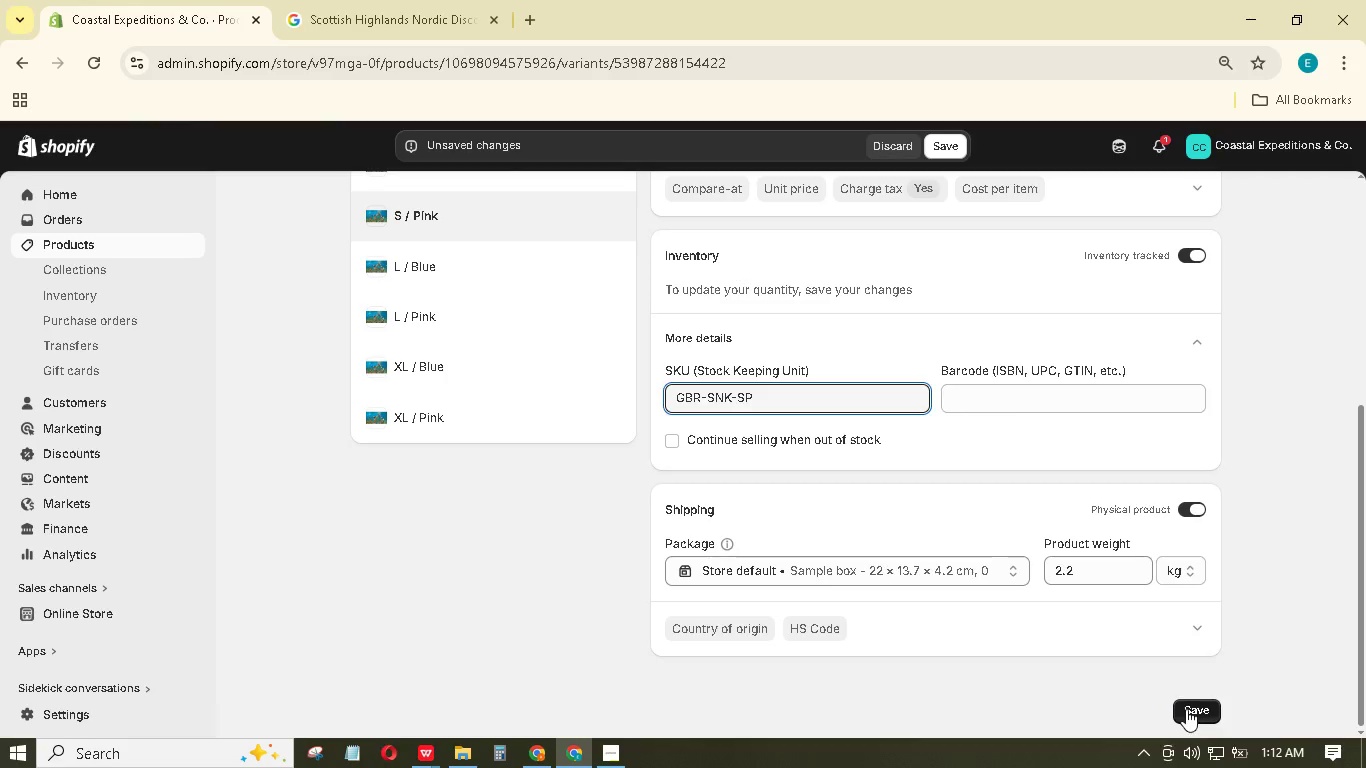 
left_click([1186, 709])
 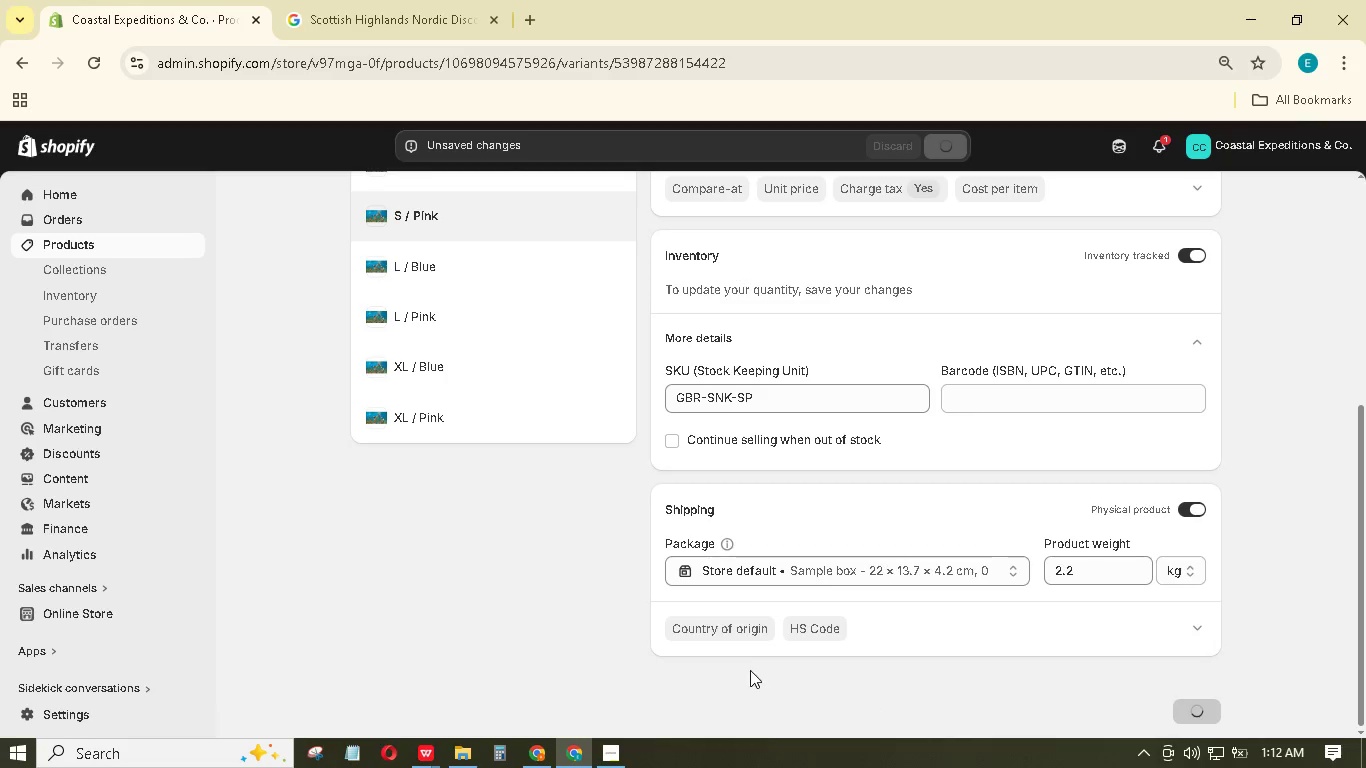 
wait(6.28)
 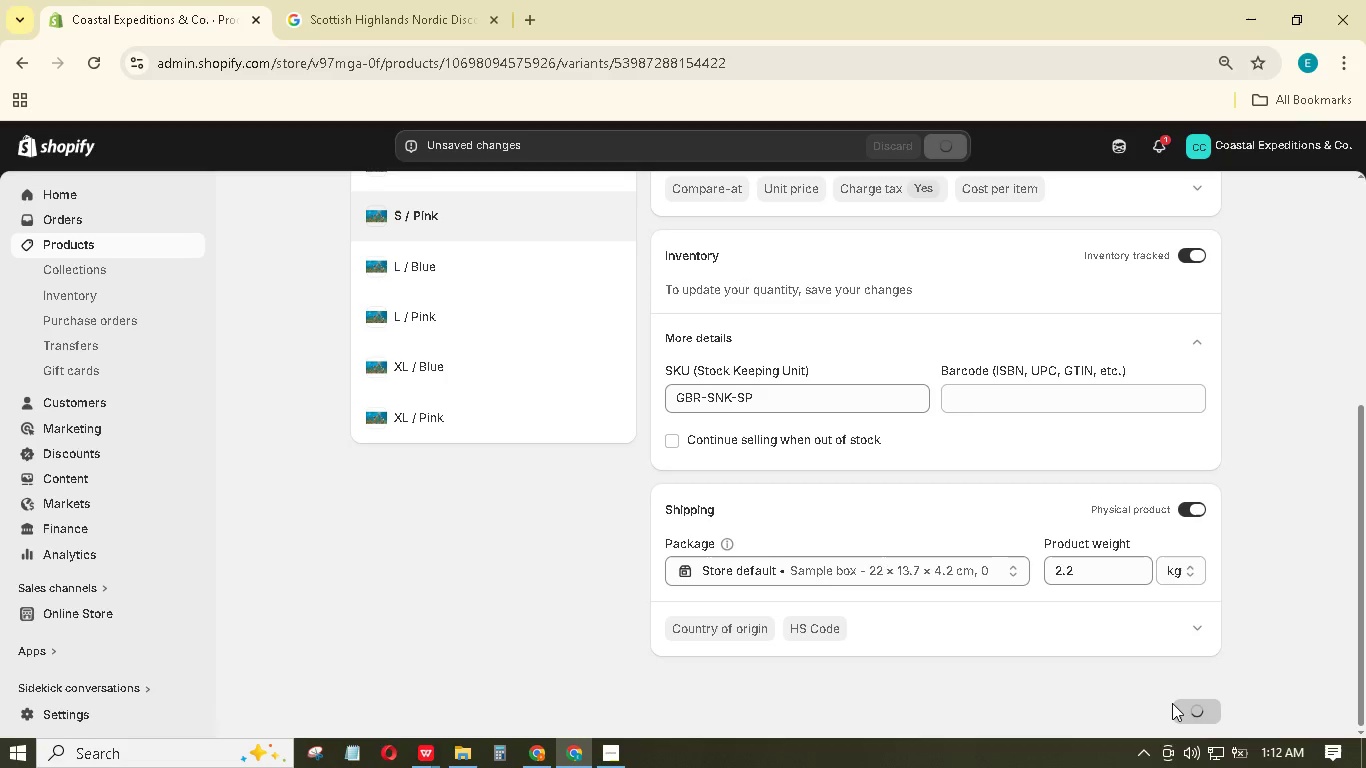 
left_click([426, 270])
 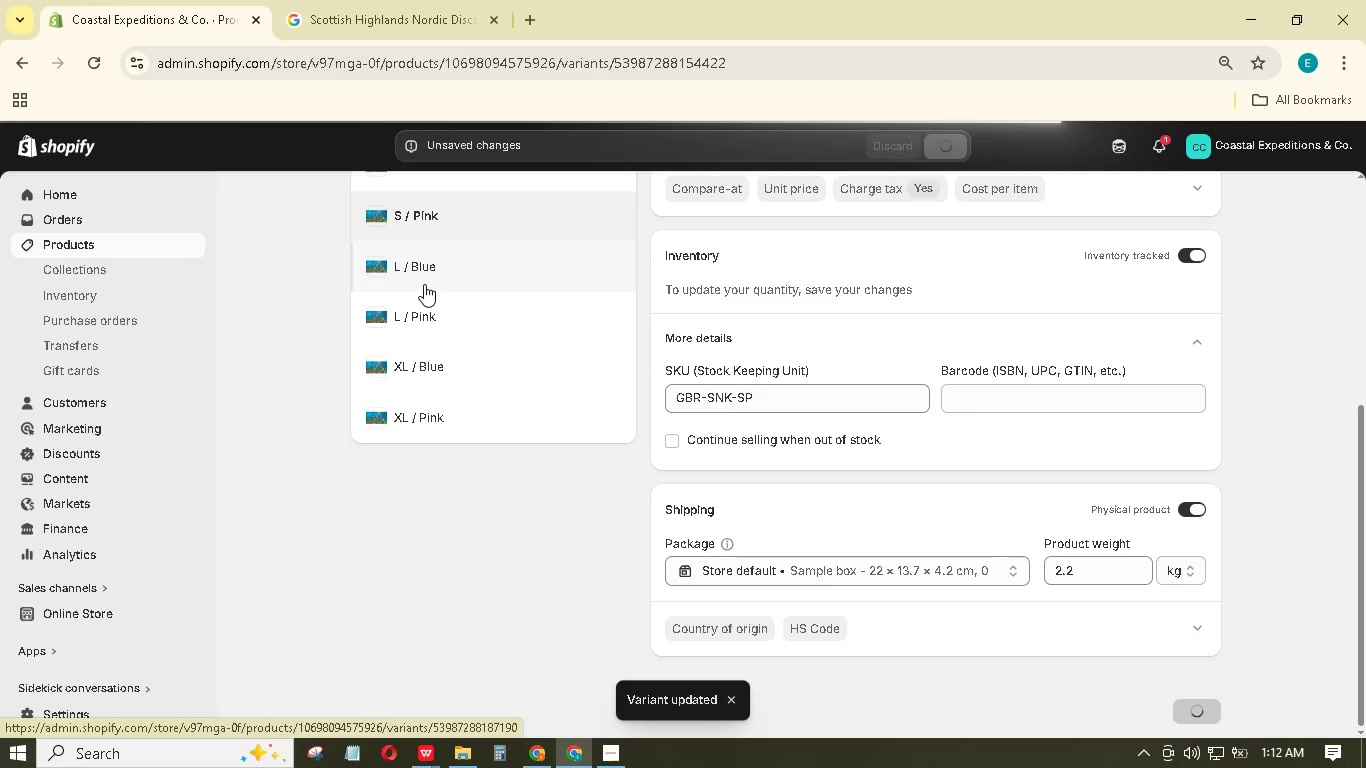 
mouse_move([396, 464])
 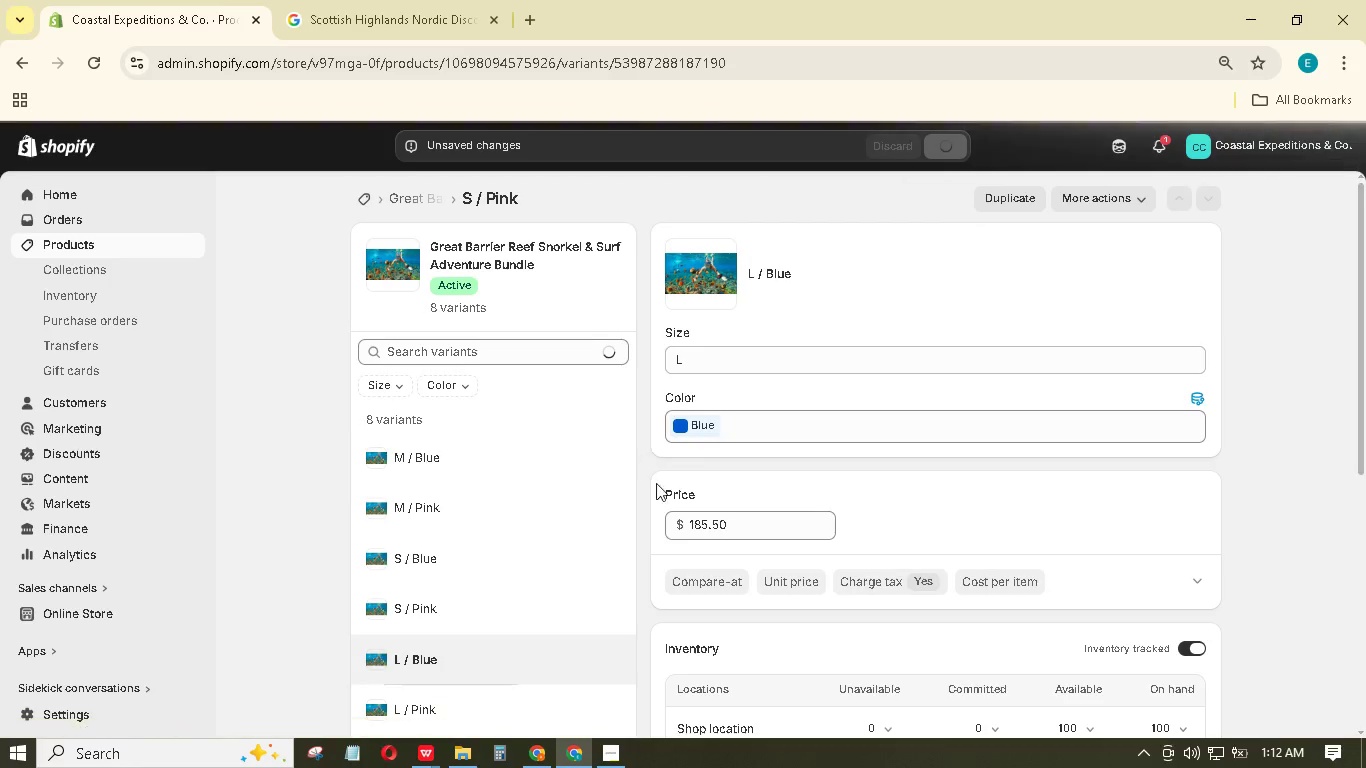 
scroll: coordinate [787, 547], scroll_direction: down, amount: 10.0
 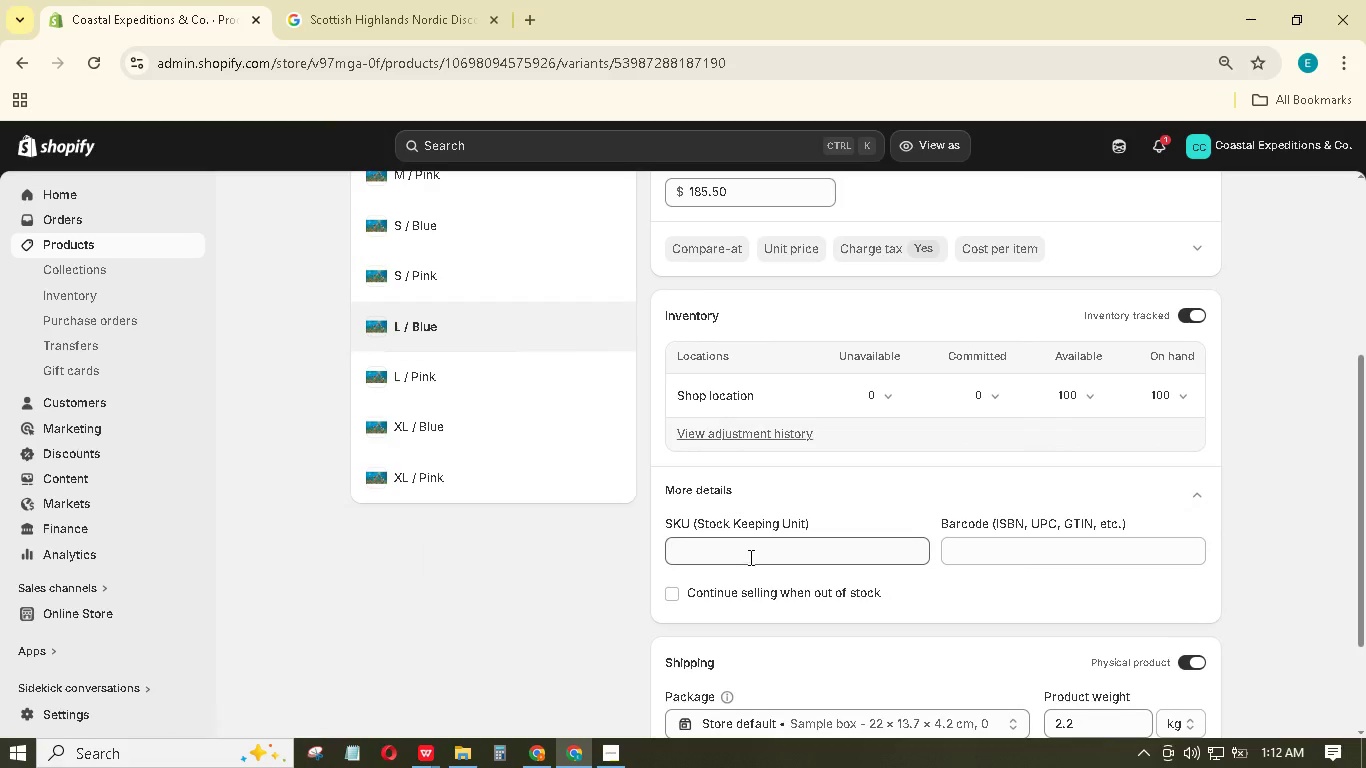 
left_click([749, 557])
 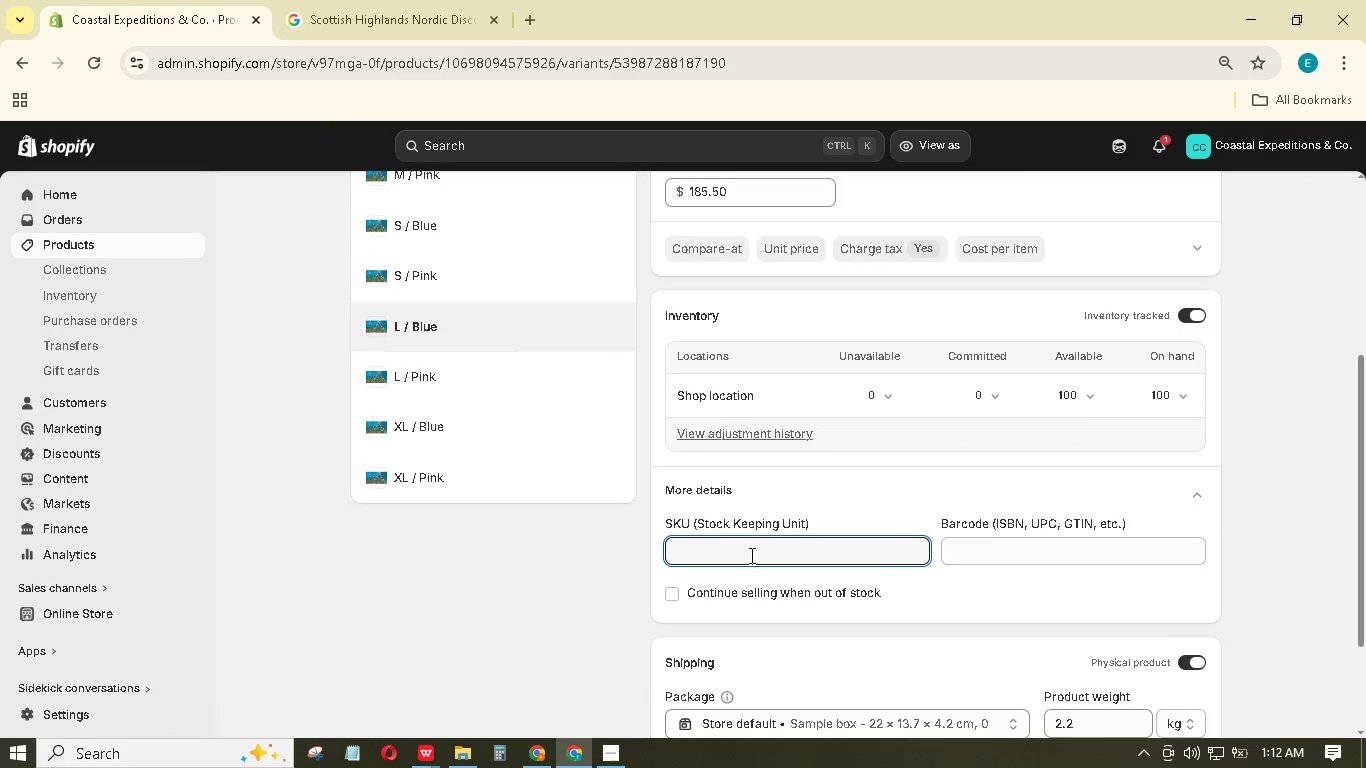 
type(GBR-SK-LB)
 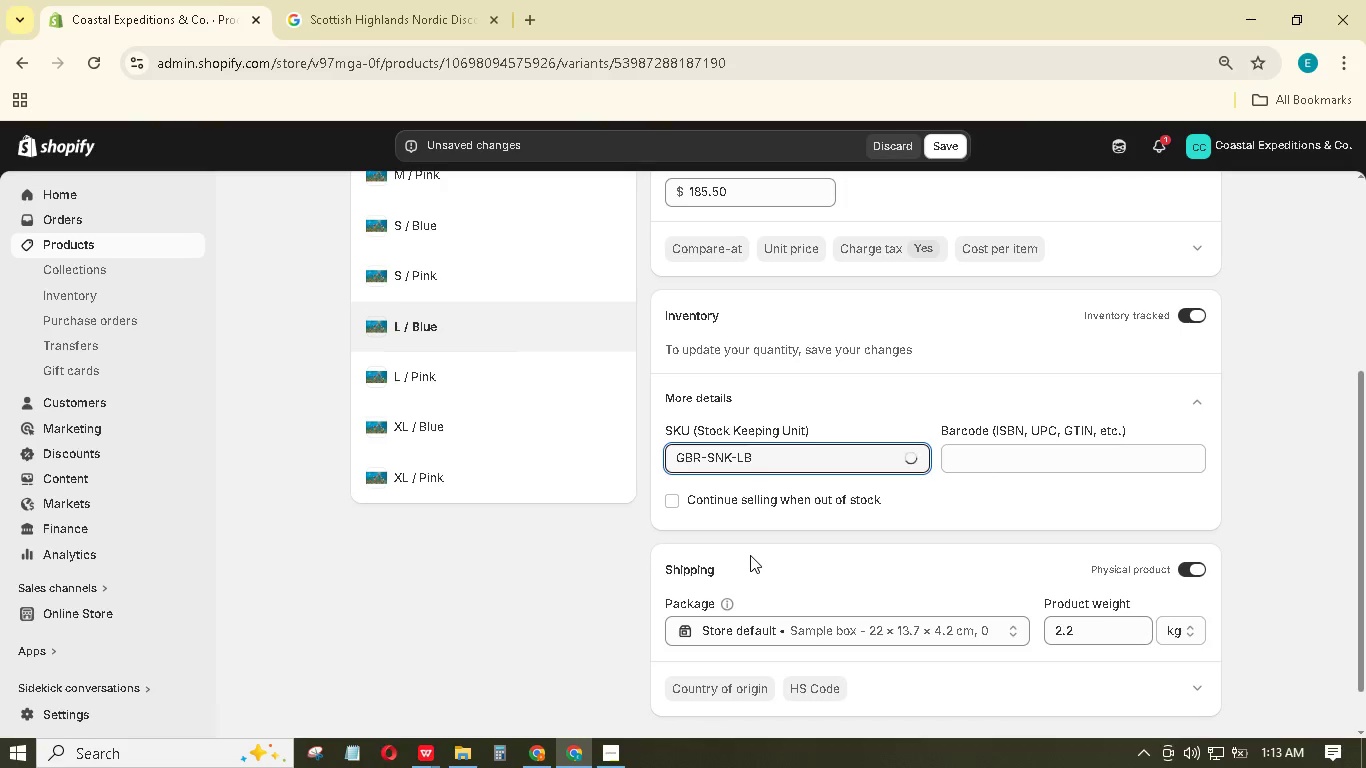 
hold_key(key=N, duration=0.33)
 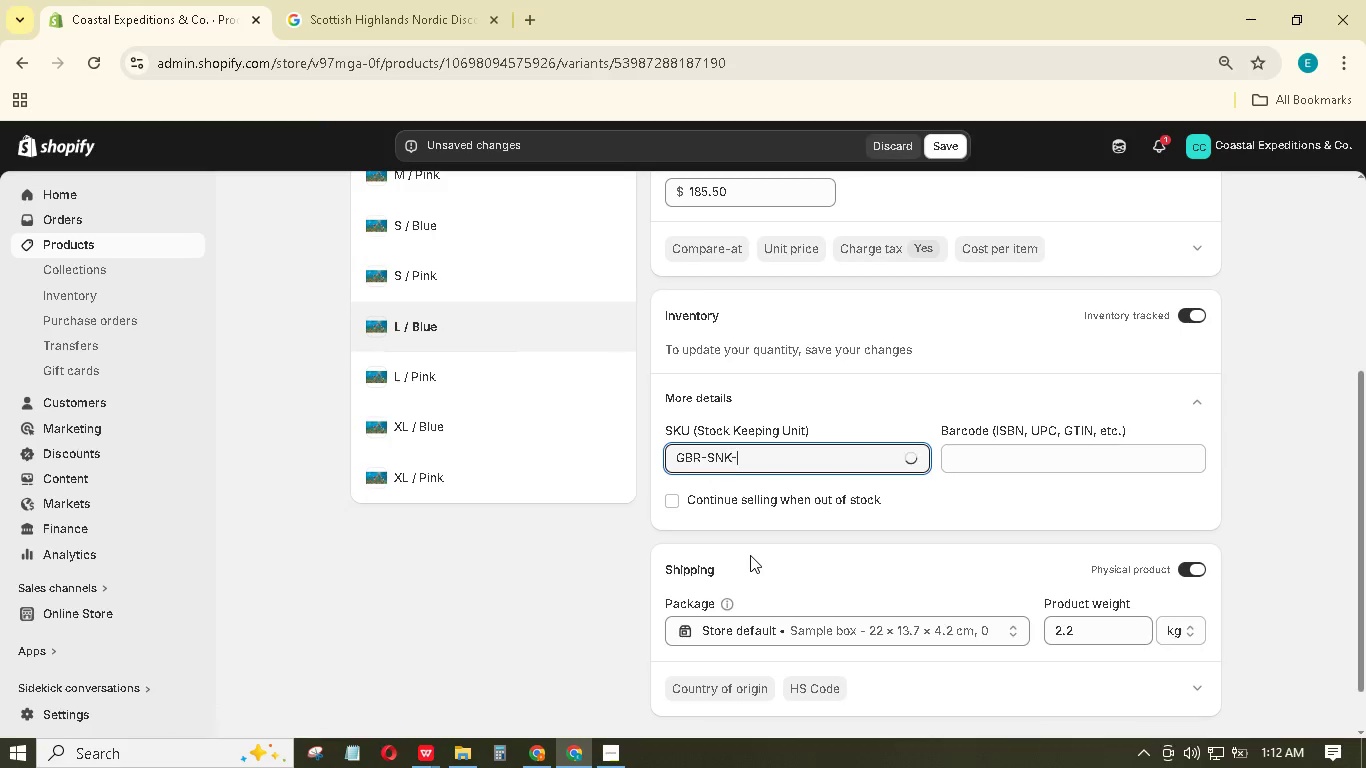 
left_click([945, 149])
 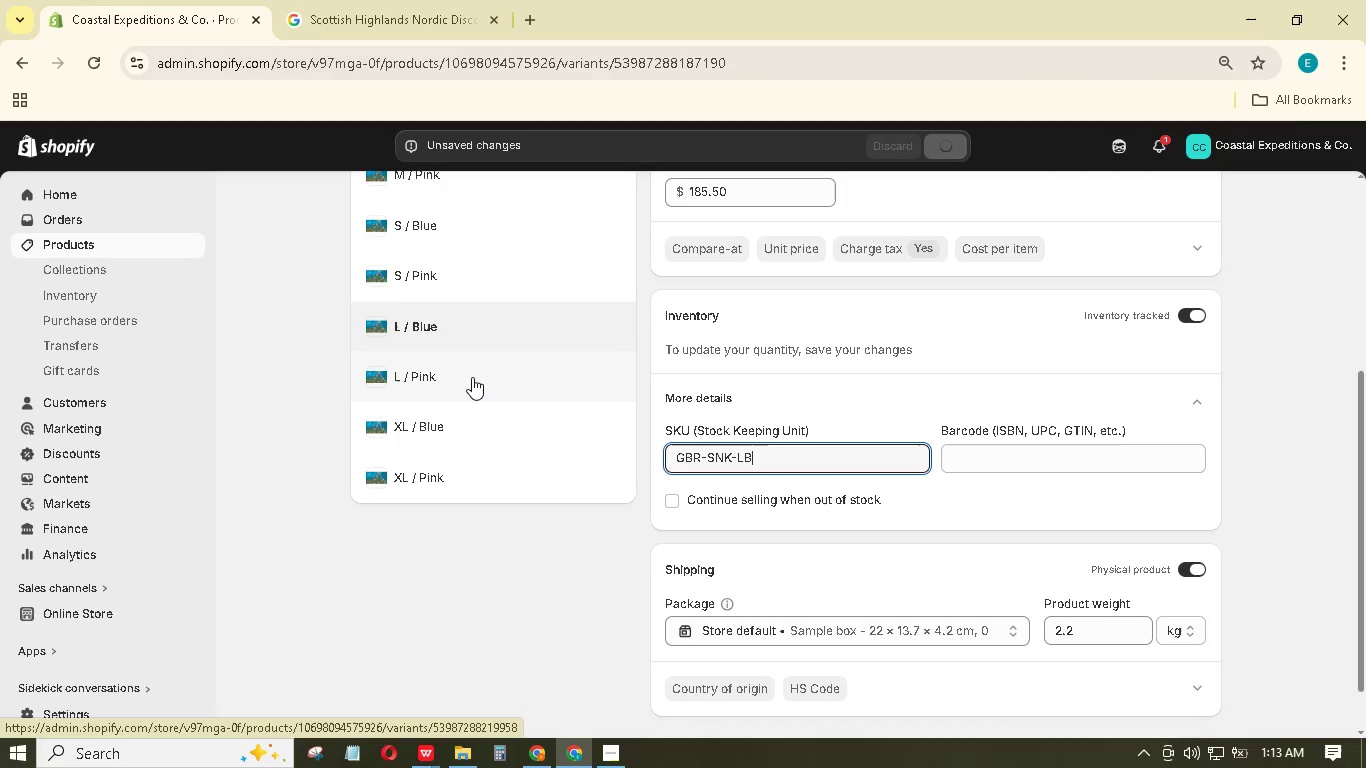 
left_click([470, 377])
 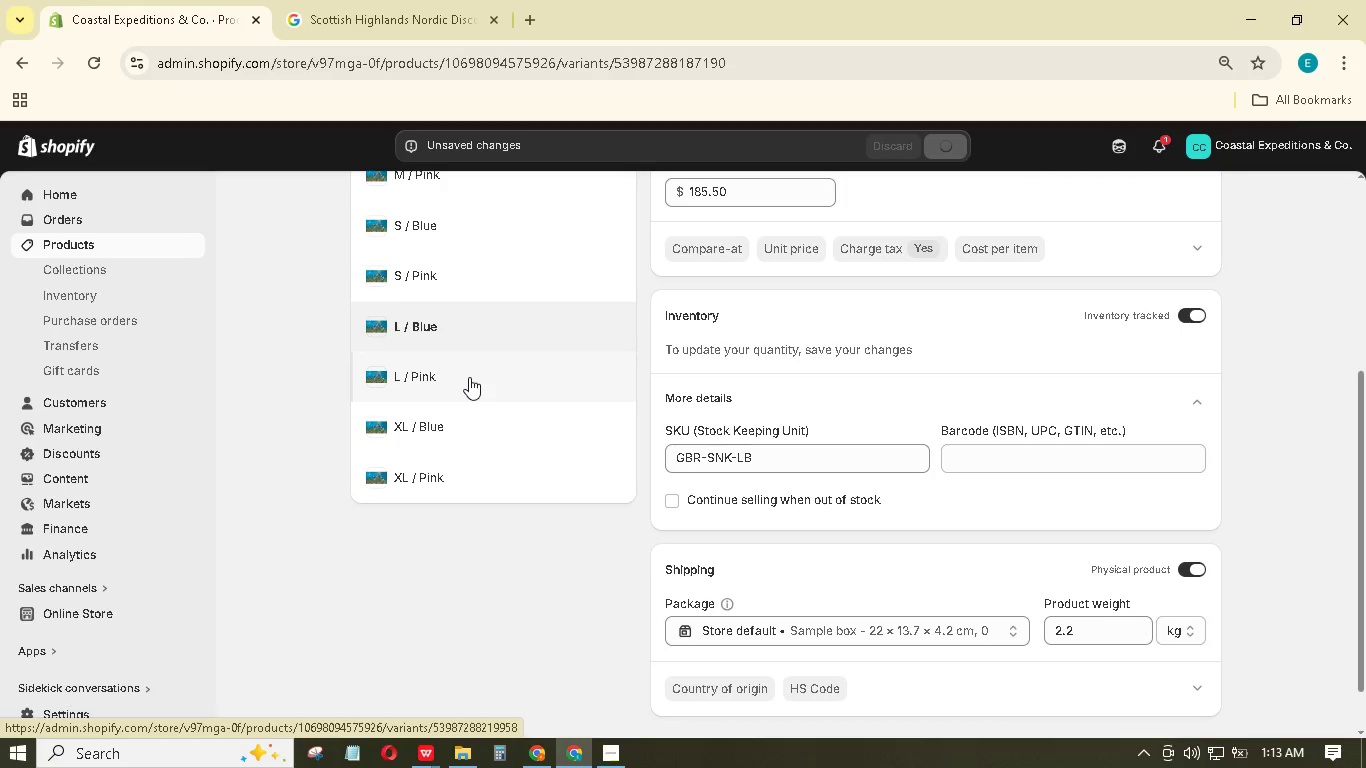 
key(Shift+ShiftLeft)
 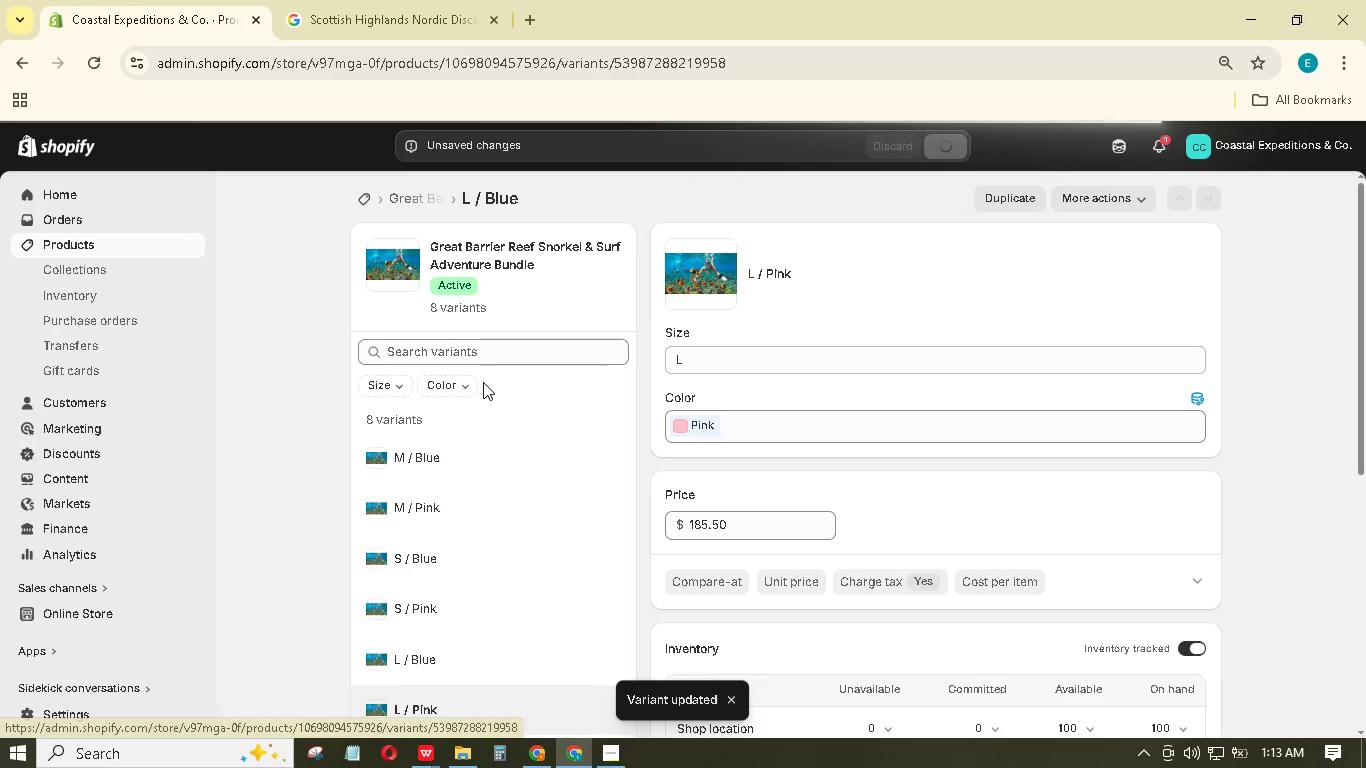 
scroll: coordinate [673, 524], scroll_direction: down, amount: 5.0
 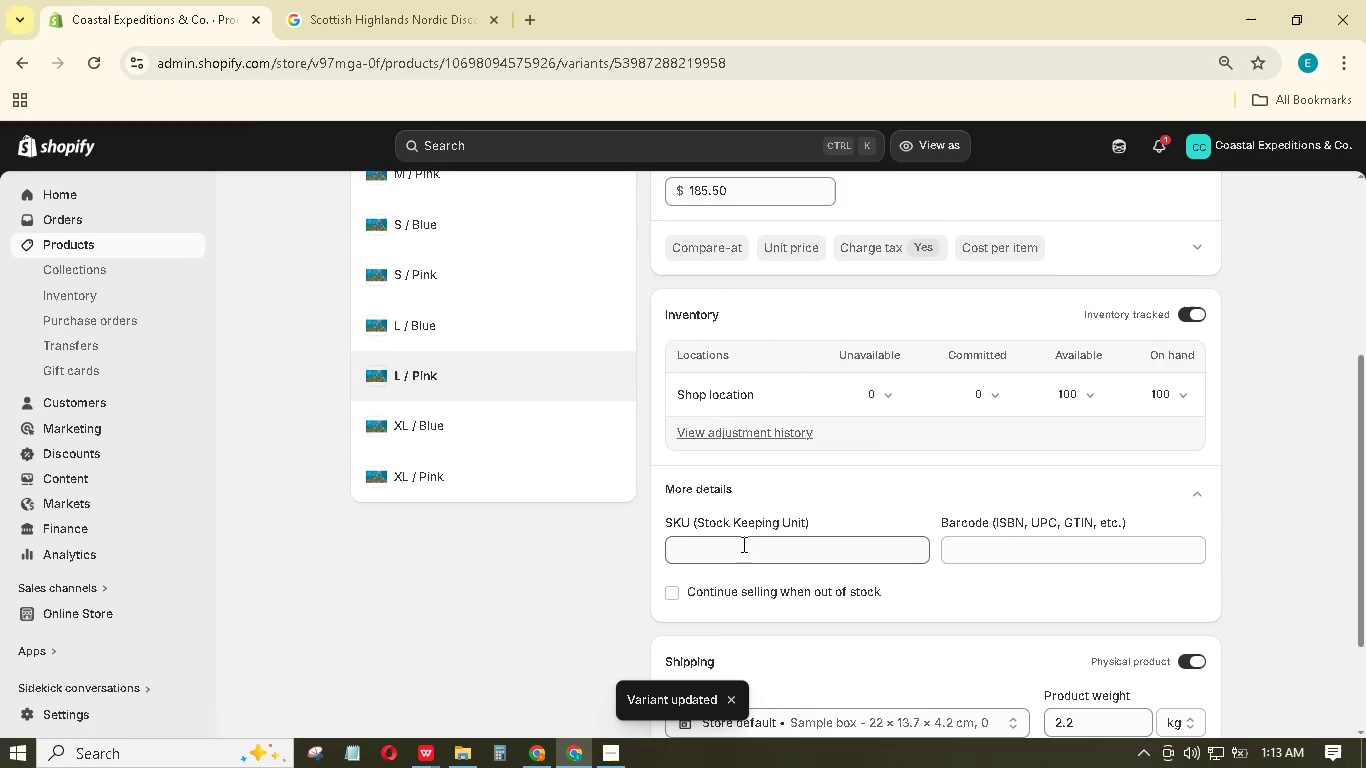 
left_click([742, 545])
 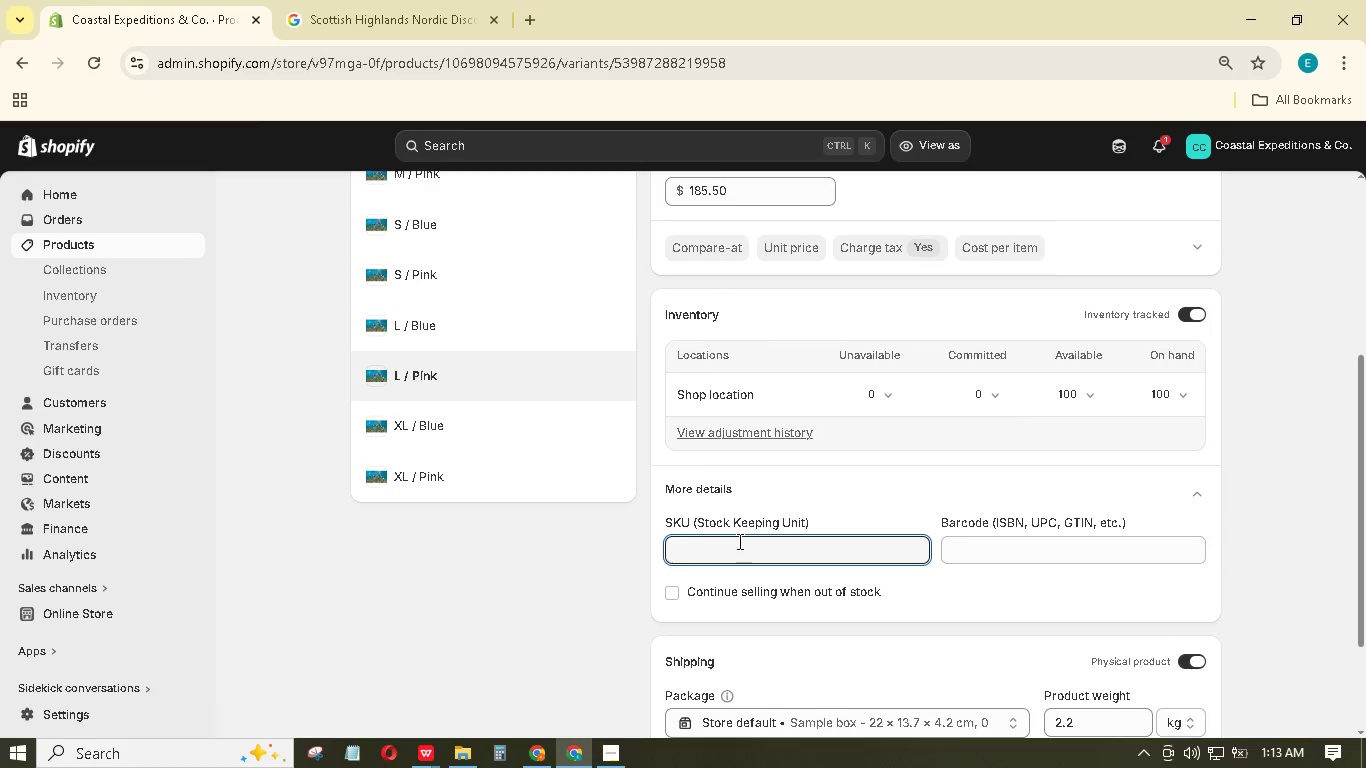 
type(GBR-SNK-LP)
 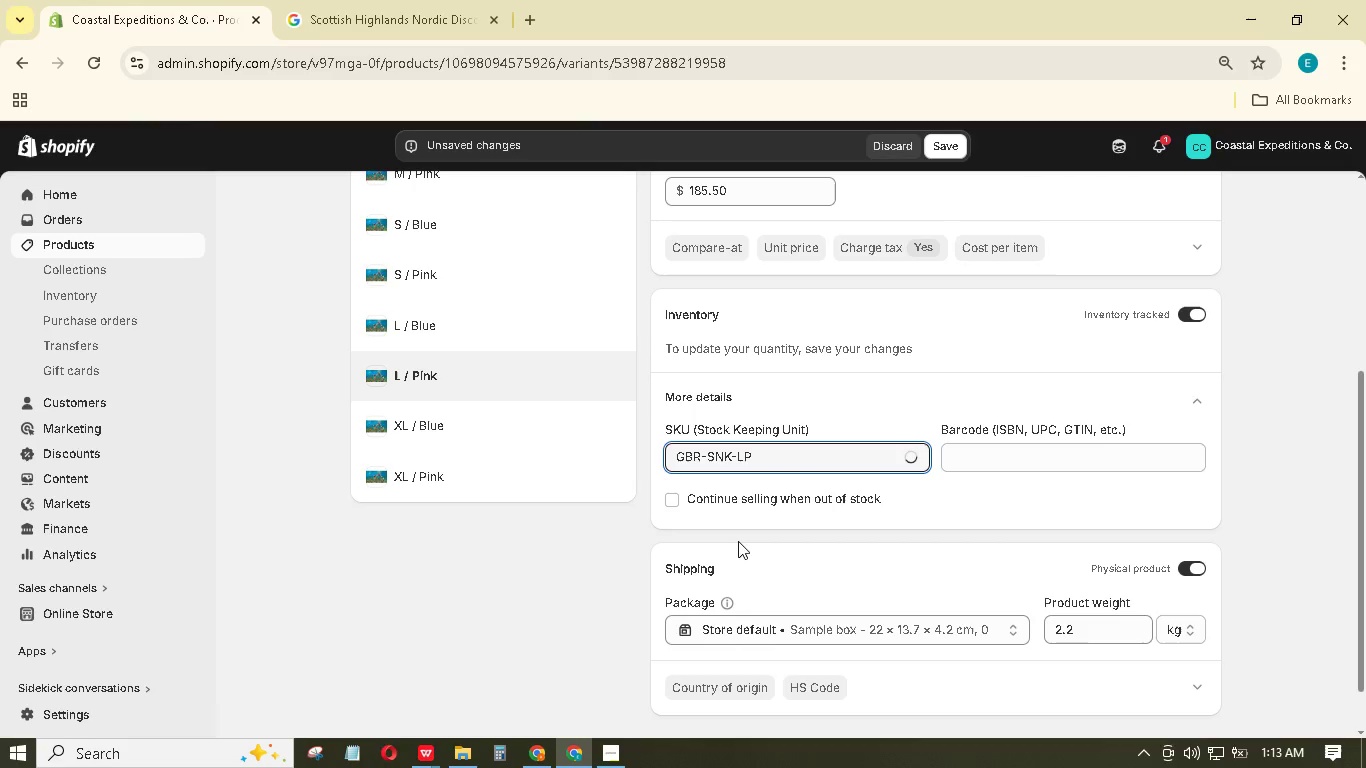 
scroll: coordinate [1151, 619], scroll_direction: down, amount: 2.0
 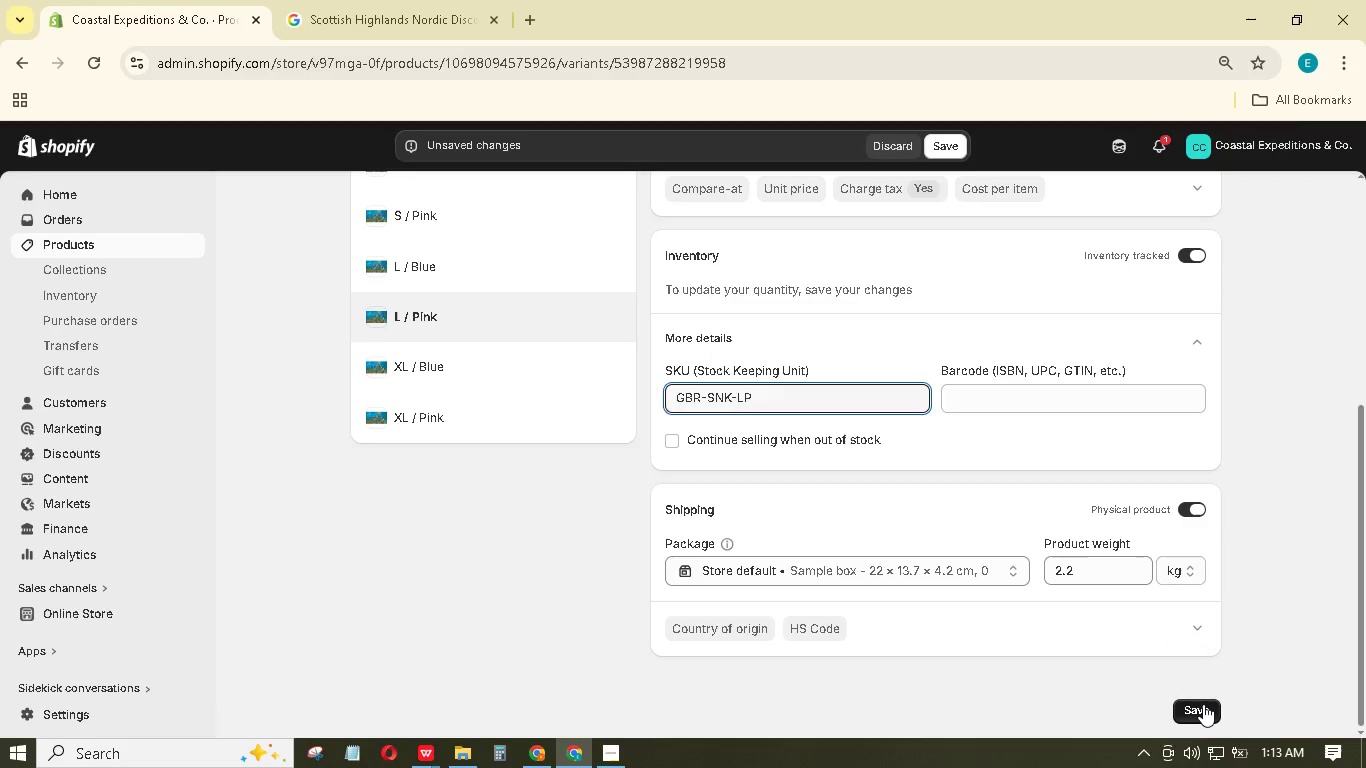 
left_click([1202, 706])
 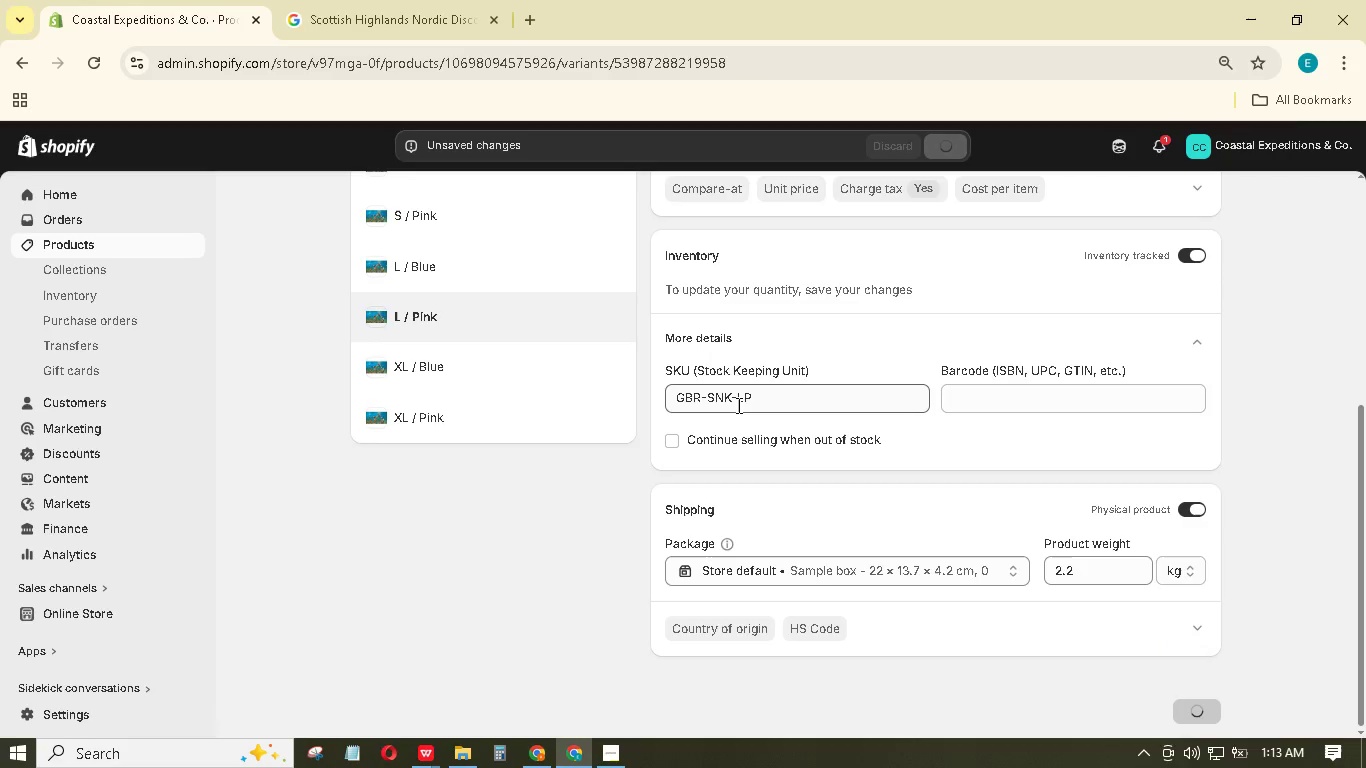 
wait(5.12)
 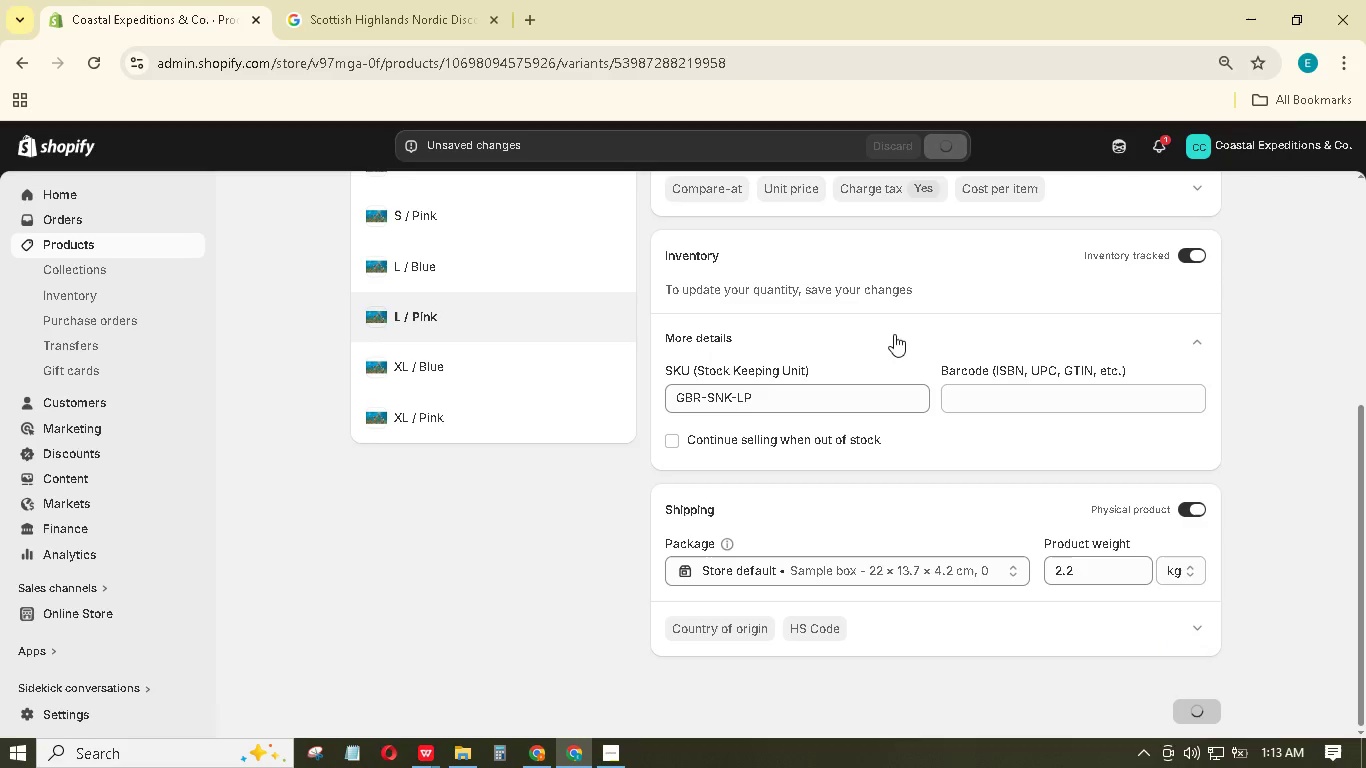 
left_click([483, 357])
 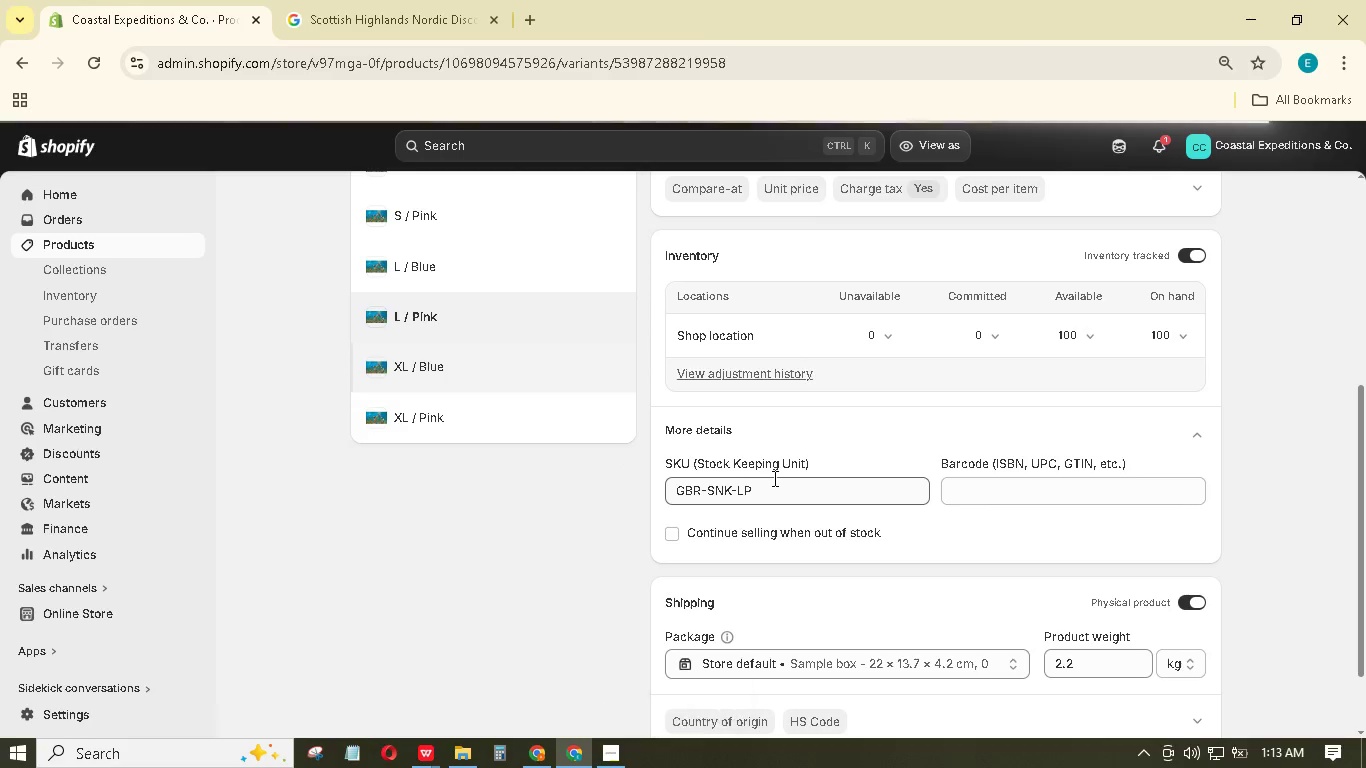 
wait(5.98)
 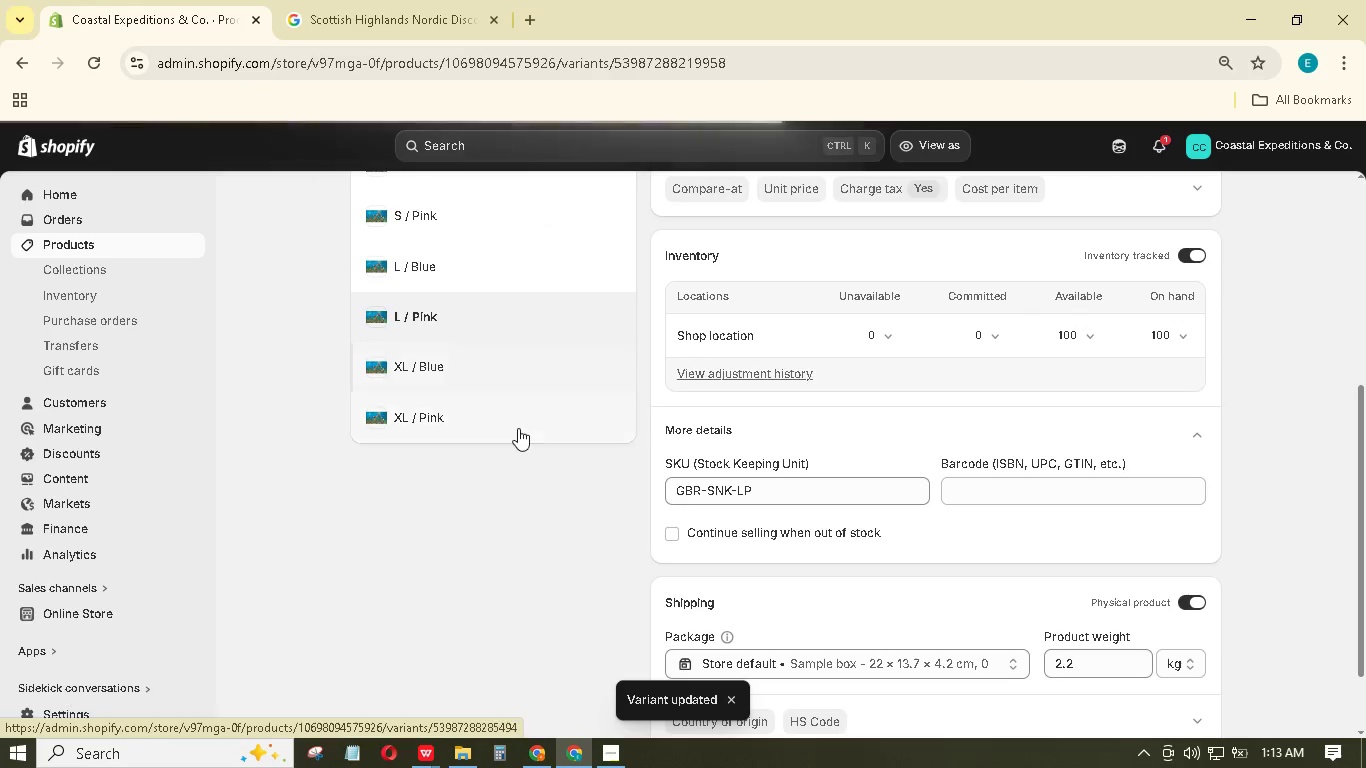 
left_click([773, 483])
 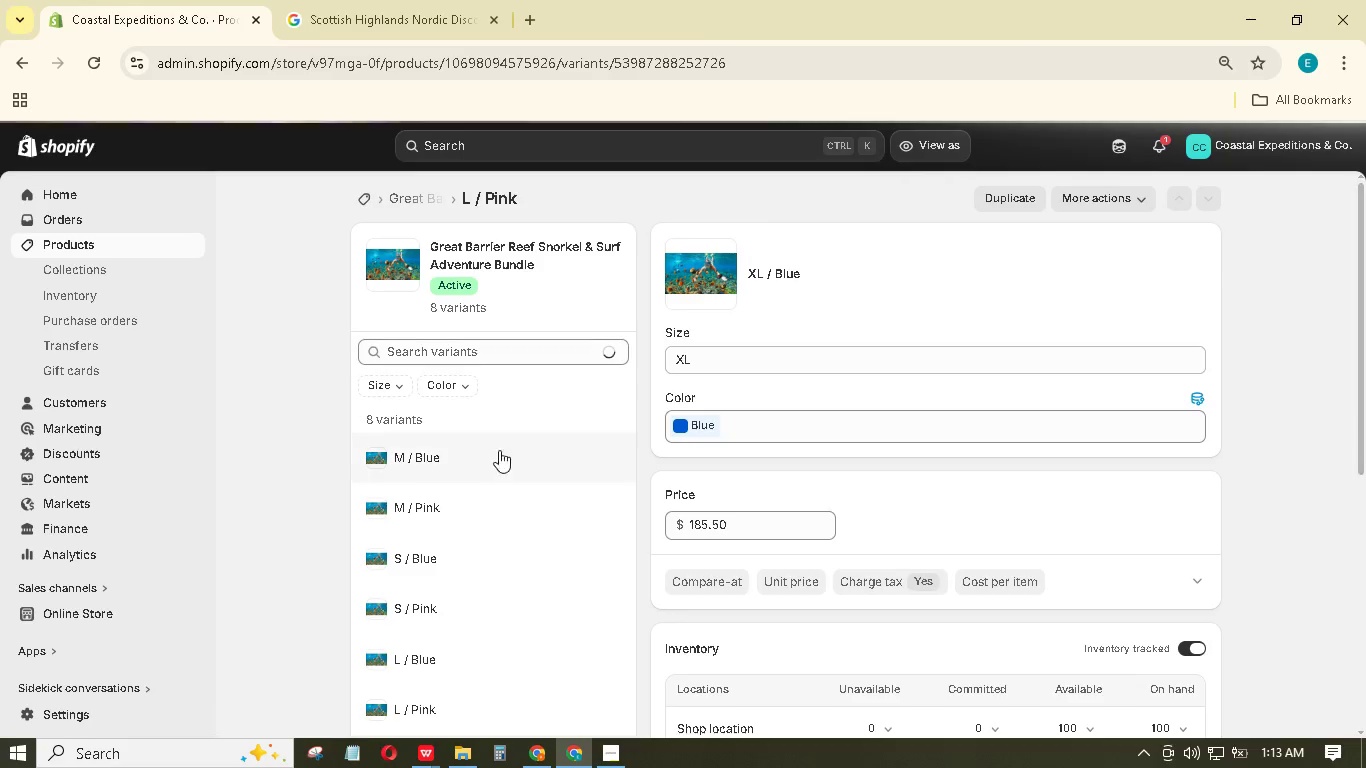 
scroll: coordinate [568, 457], scroll_direction: down, amount: 6.0
 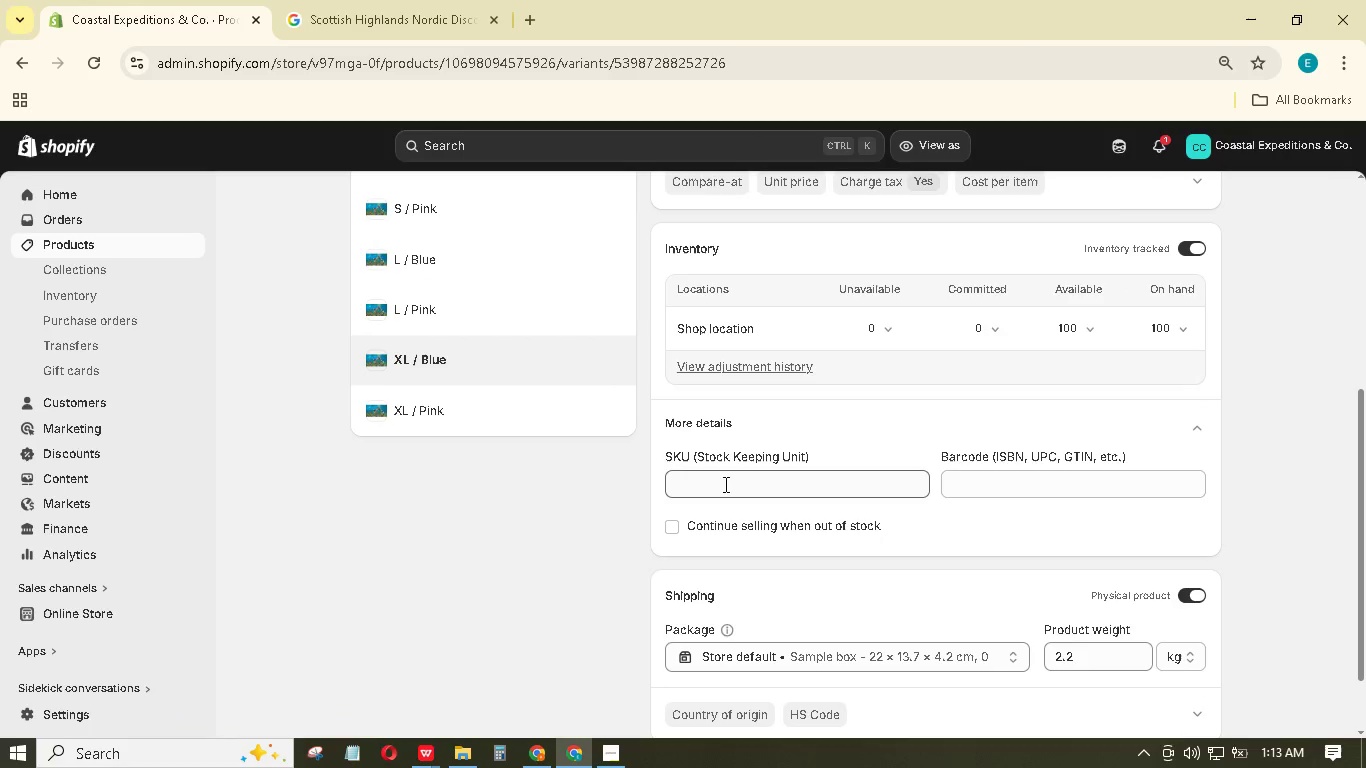 
left_click([724, 484])
 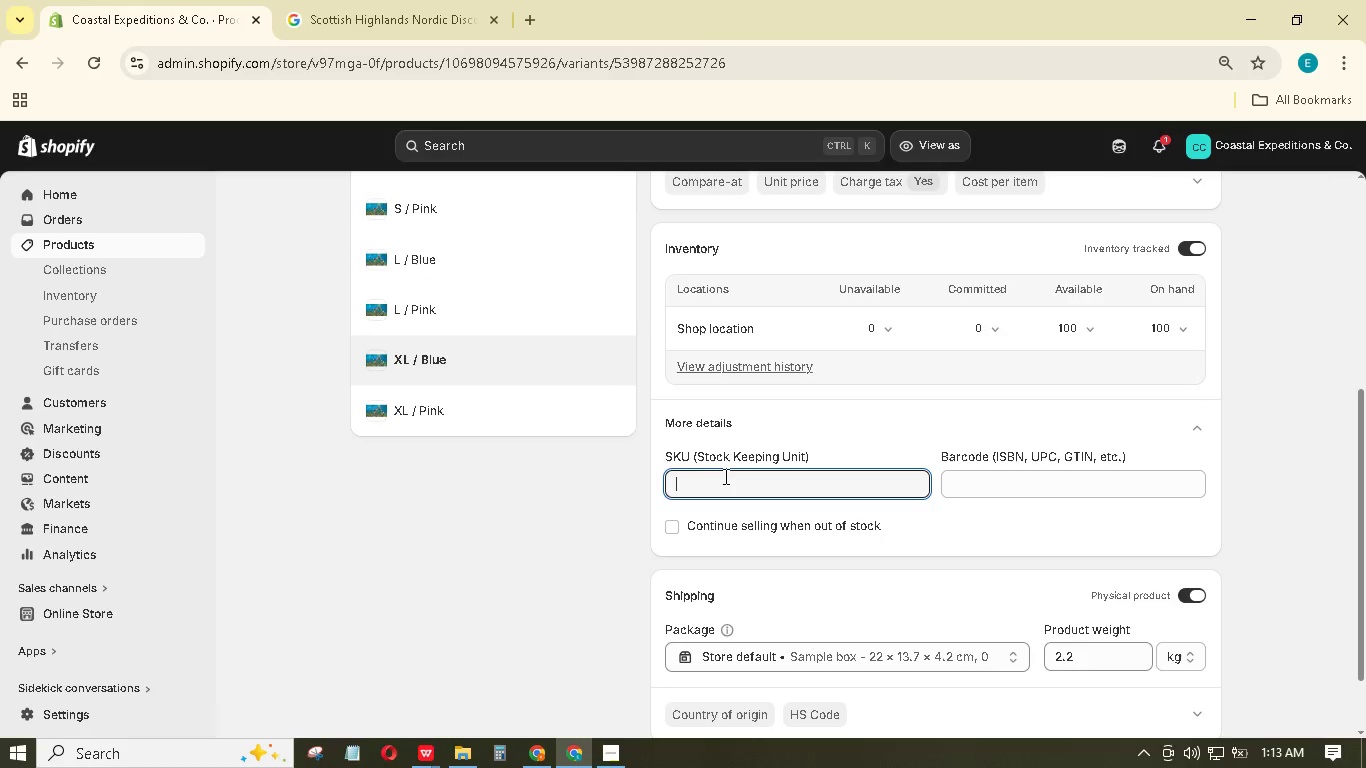 
type(GBR-SNK-XLB)
 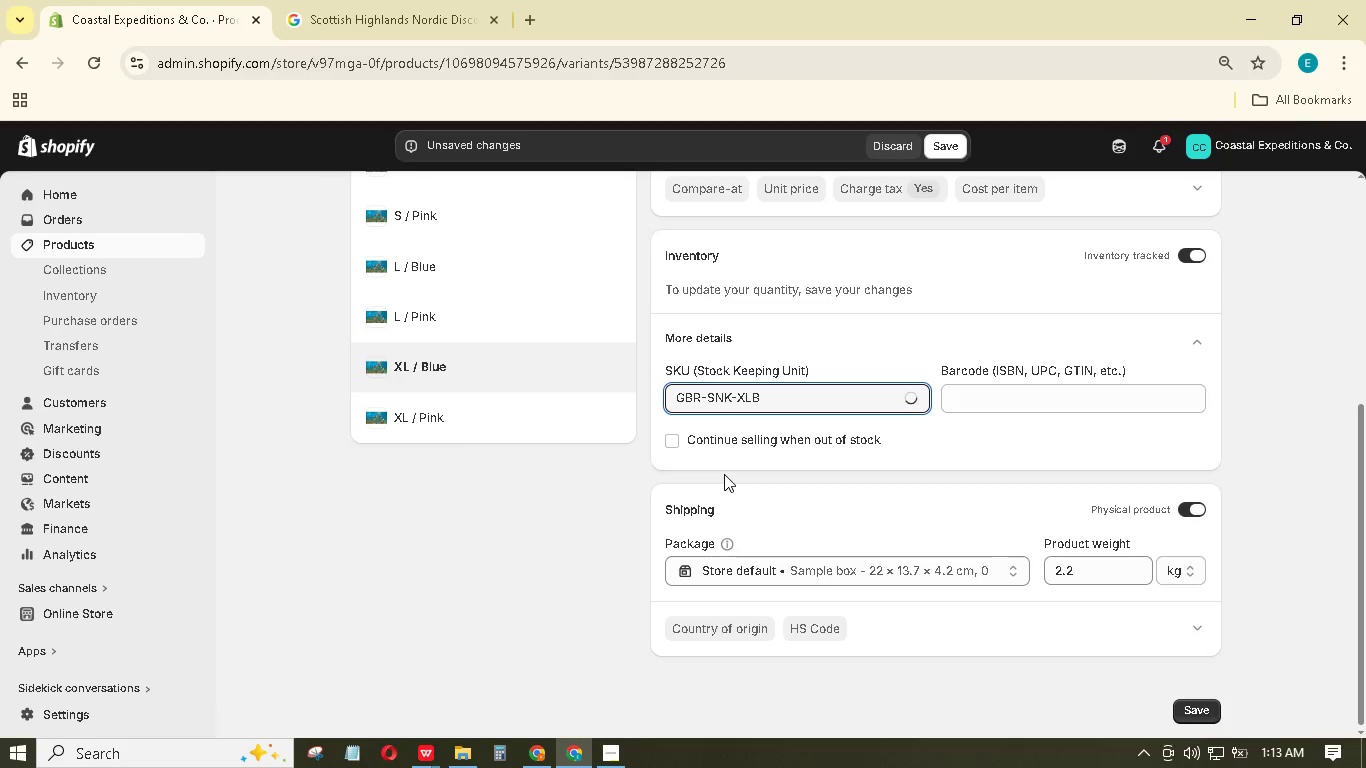 
wait(8.64)
 